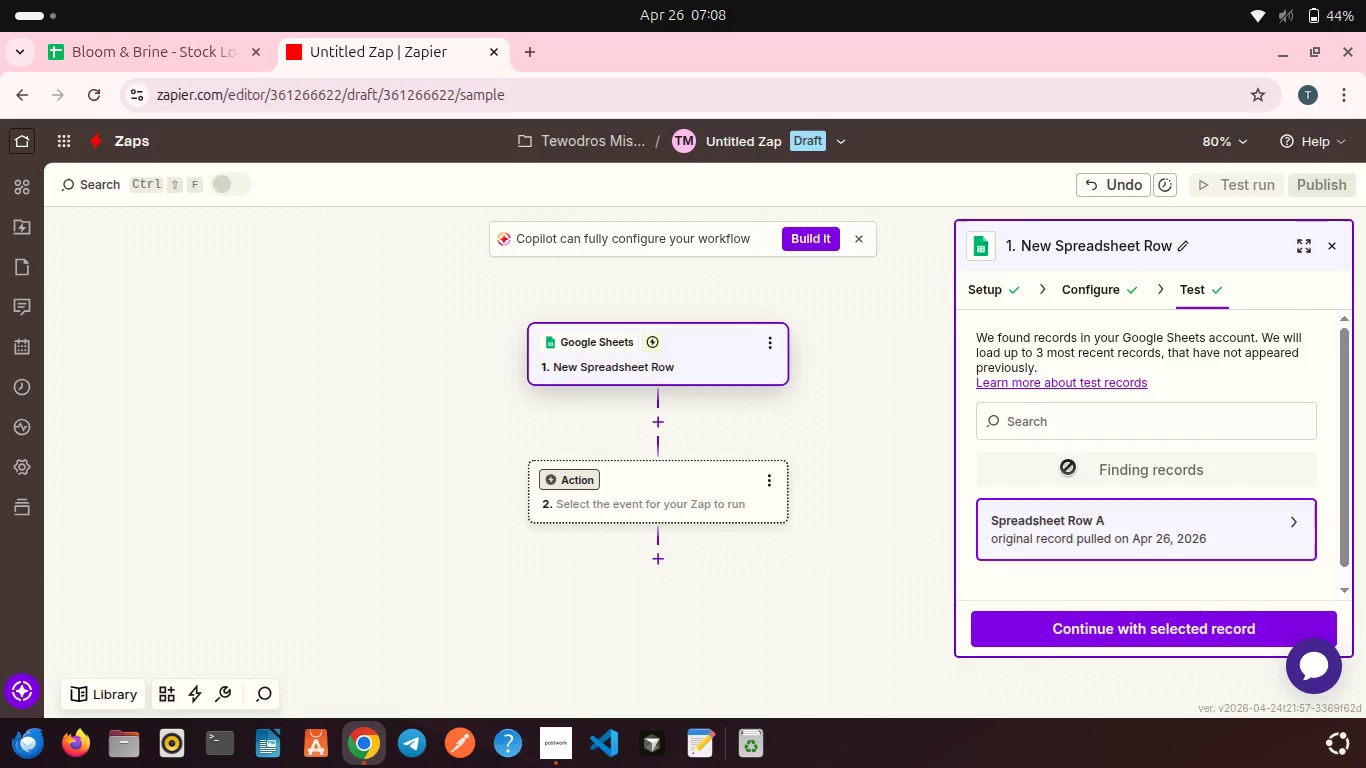 
scroll: coordinate [1086, 379], scroll_direction: down, amount: 2.0
 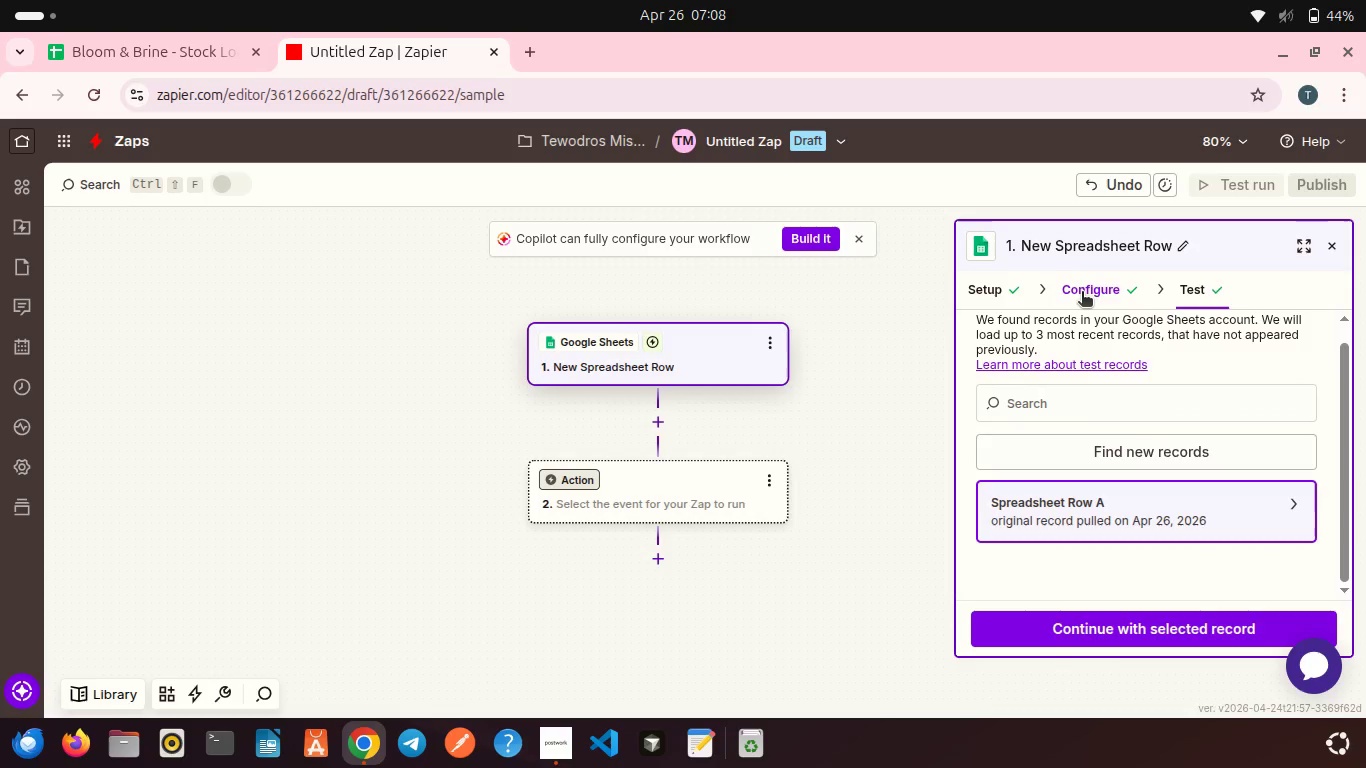 
left_click([1082, 293])
 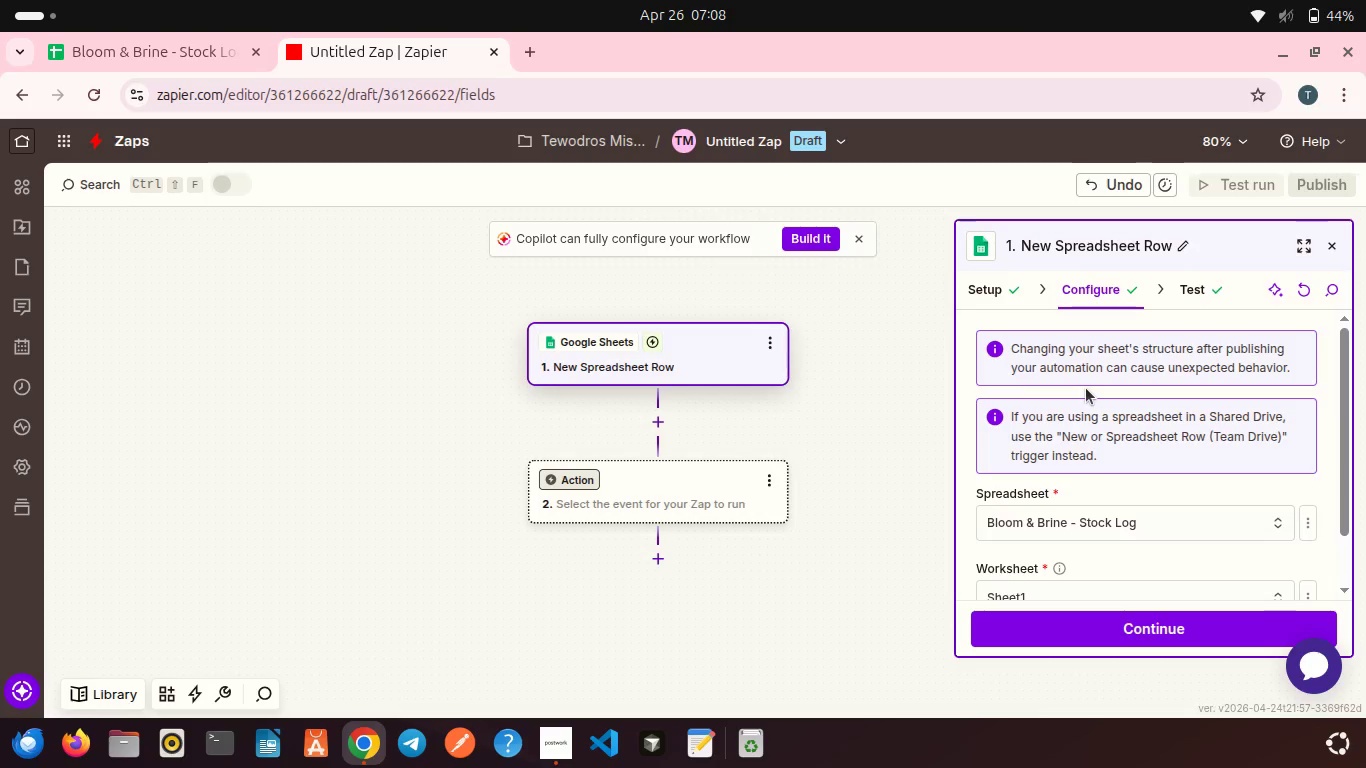 
scroll: coordinate [1086, 388], scroll_direction: down, amount: 2.0
 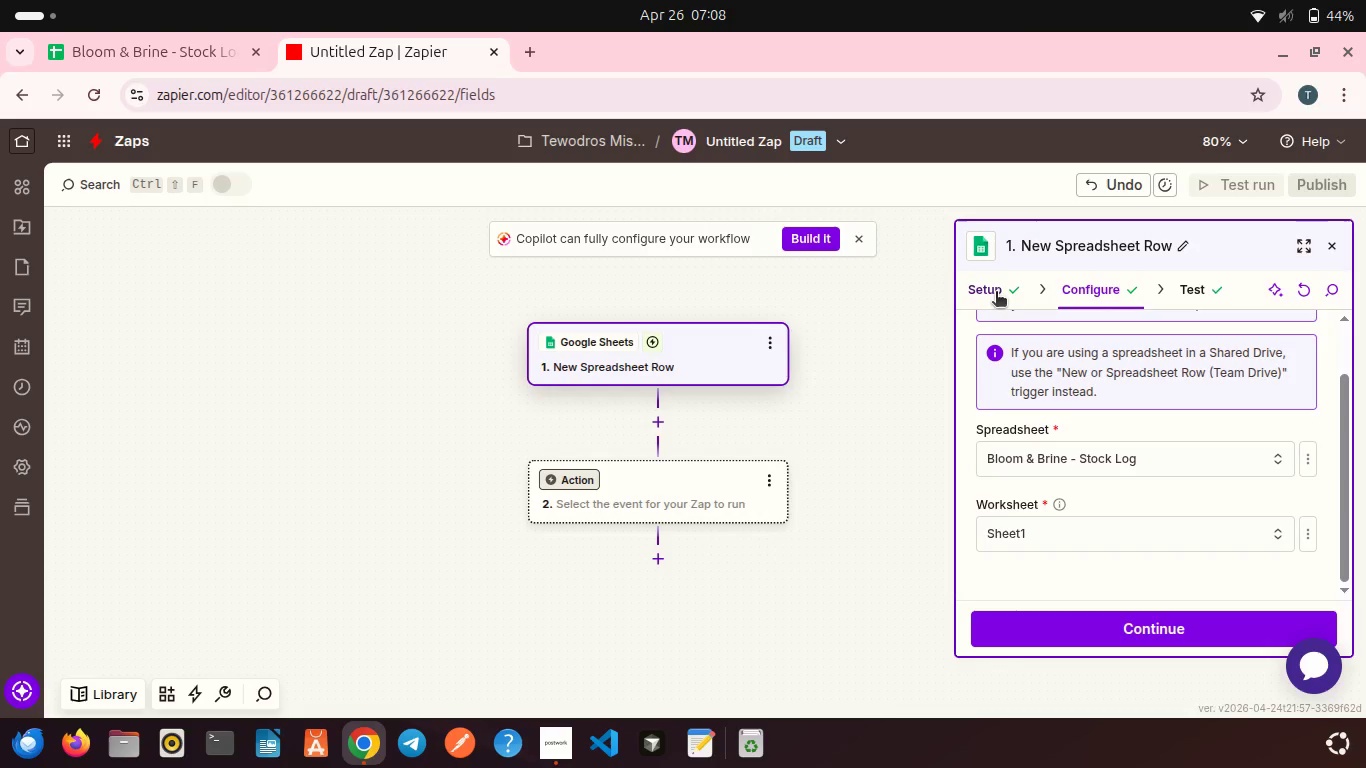 
left_click([994, 292])
 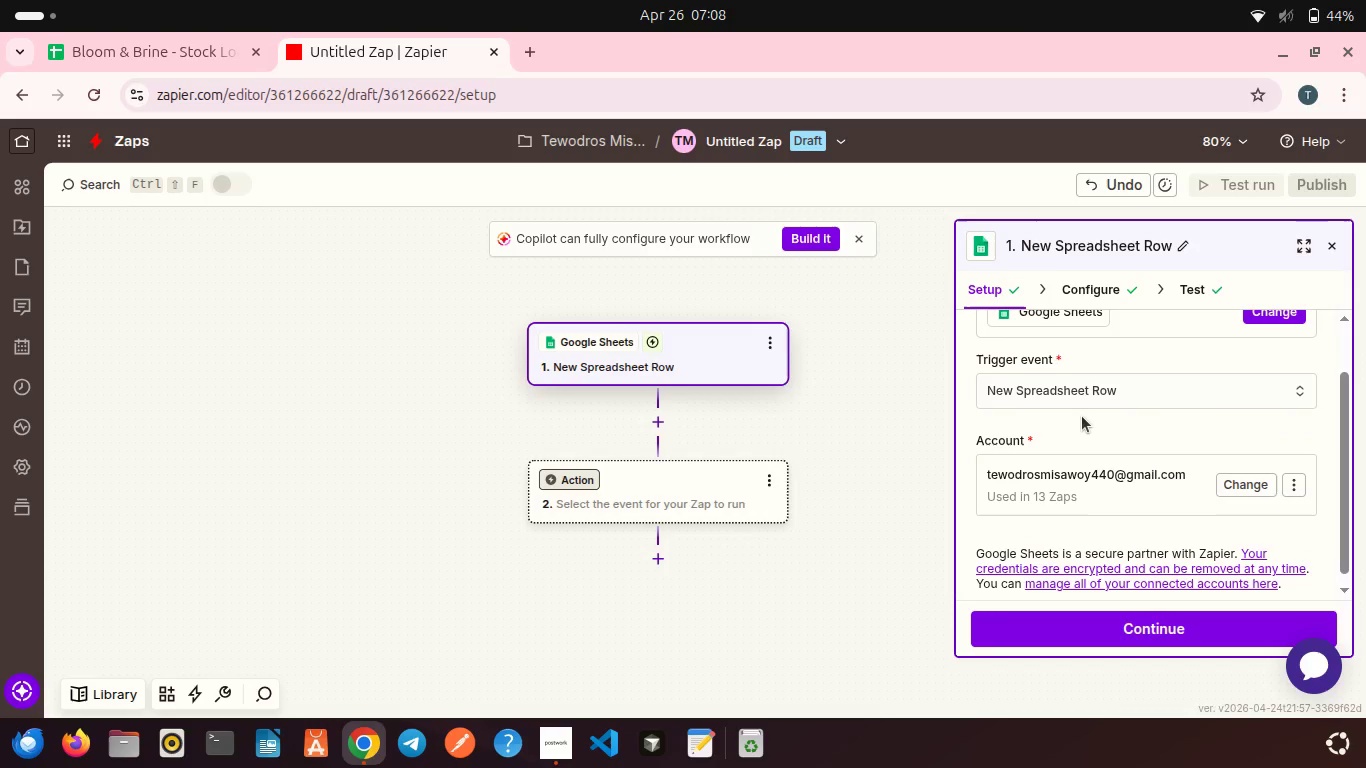 
scroll: coordinate [1082, 416], scroll_direction: up, amount: 1.0
 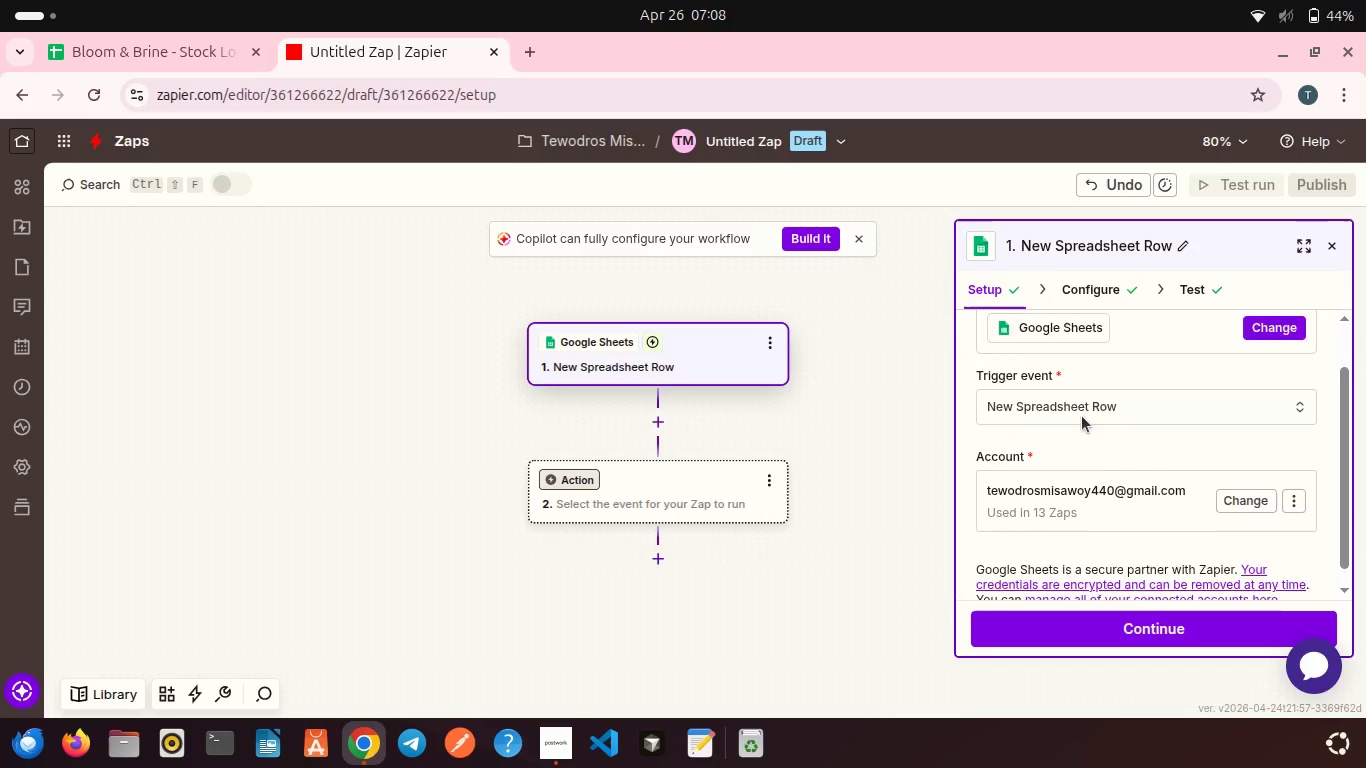 
scroll: coordinate [1082, 416], scroll_direction: down, amount: 1.0
 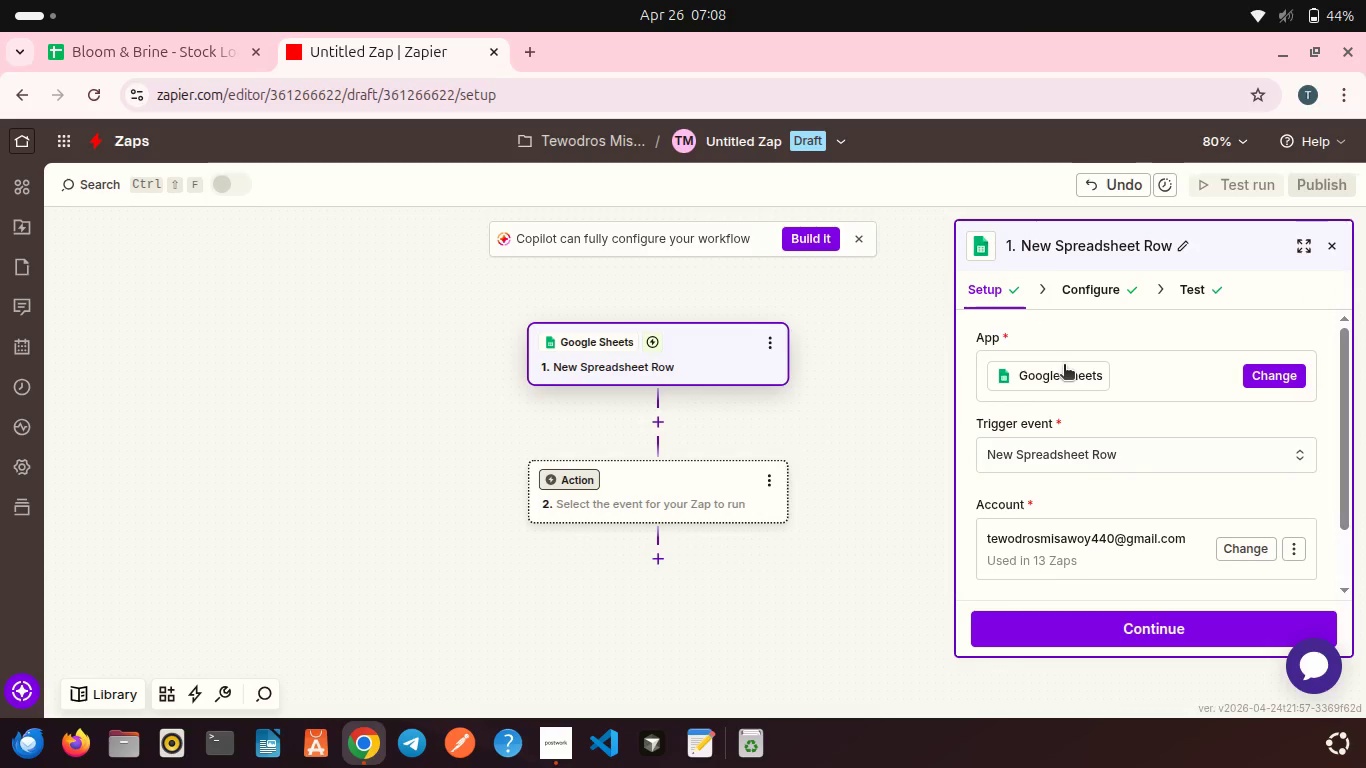 
left_click([1071, 450])
 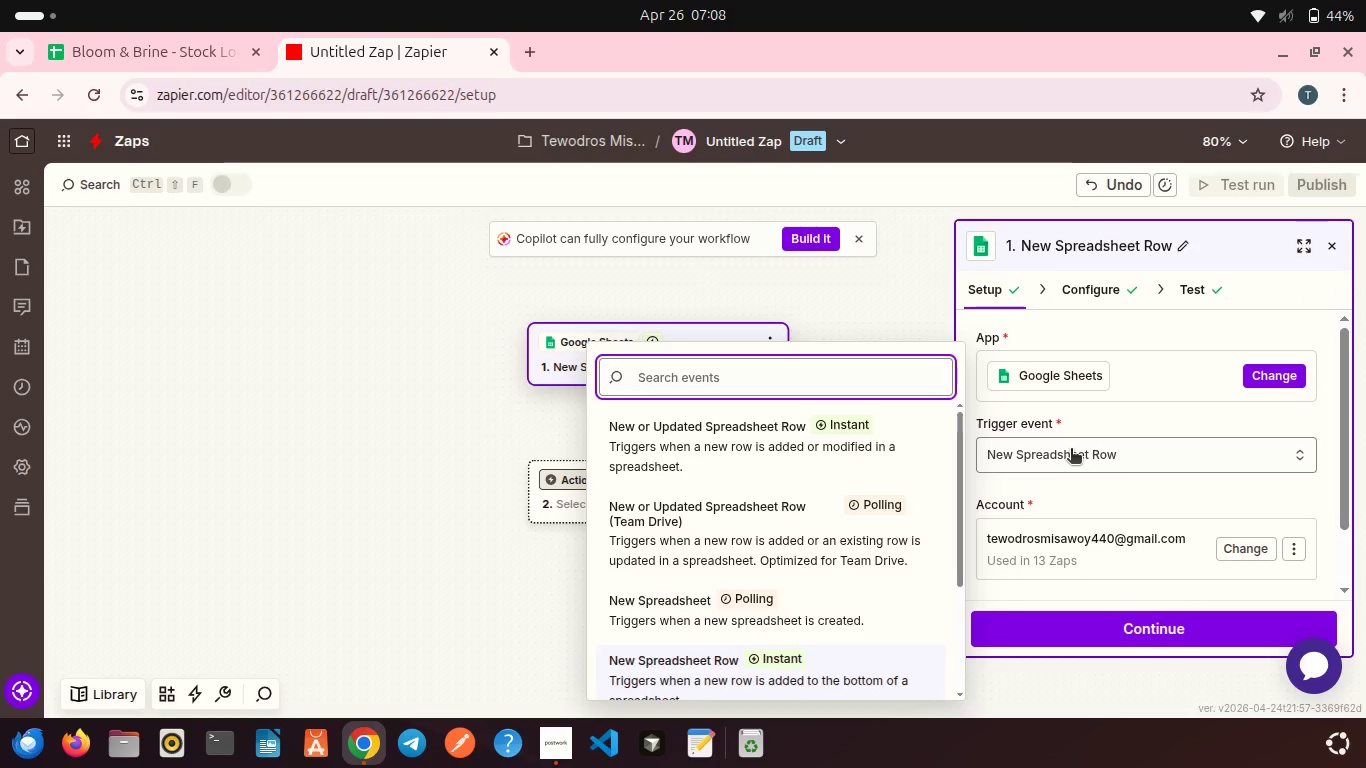 
left_click([1071, 450])
 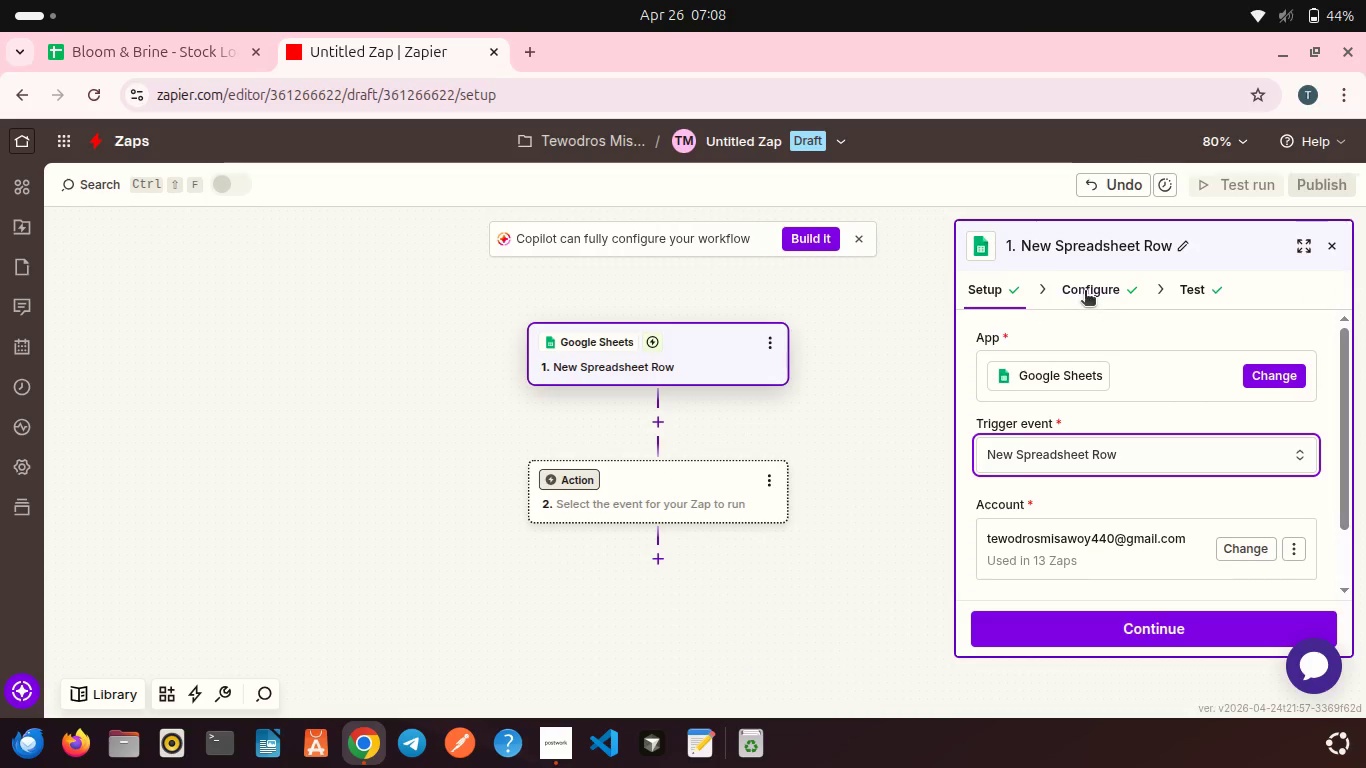 
left_click([1085, 292])
 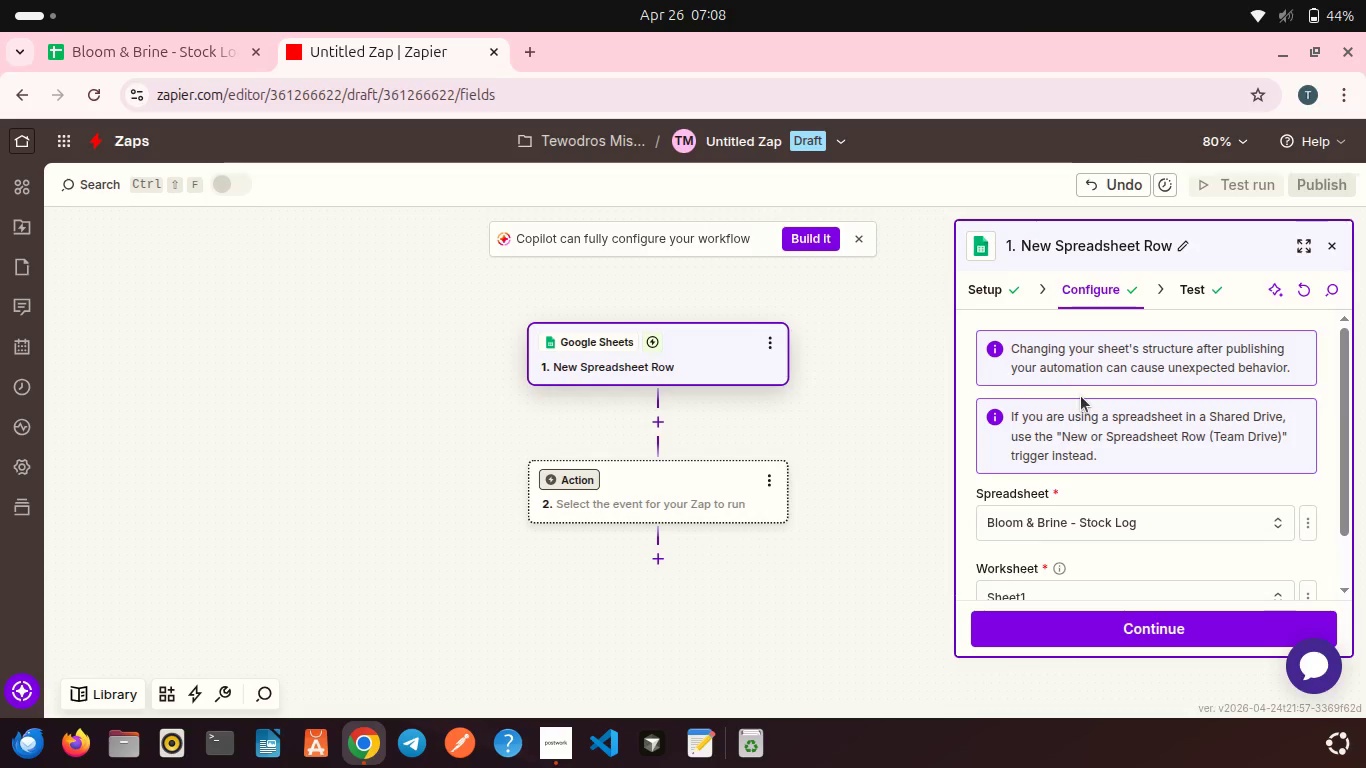 
scroll: coordinate [1081, 396], scroll_direction: down, amount: 1.0
 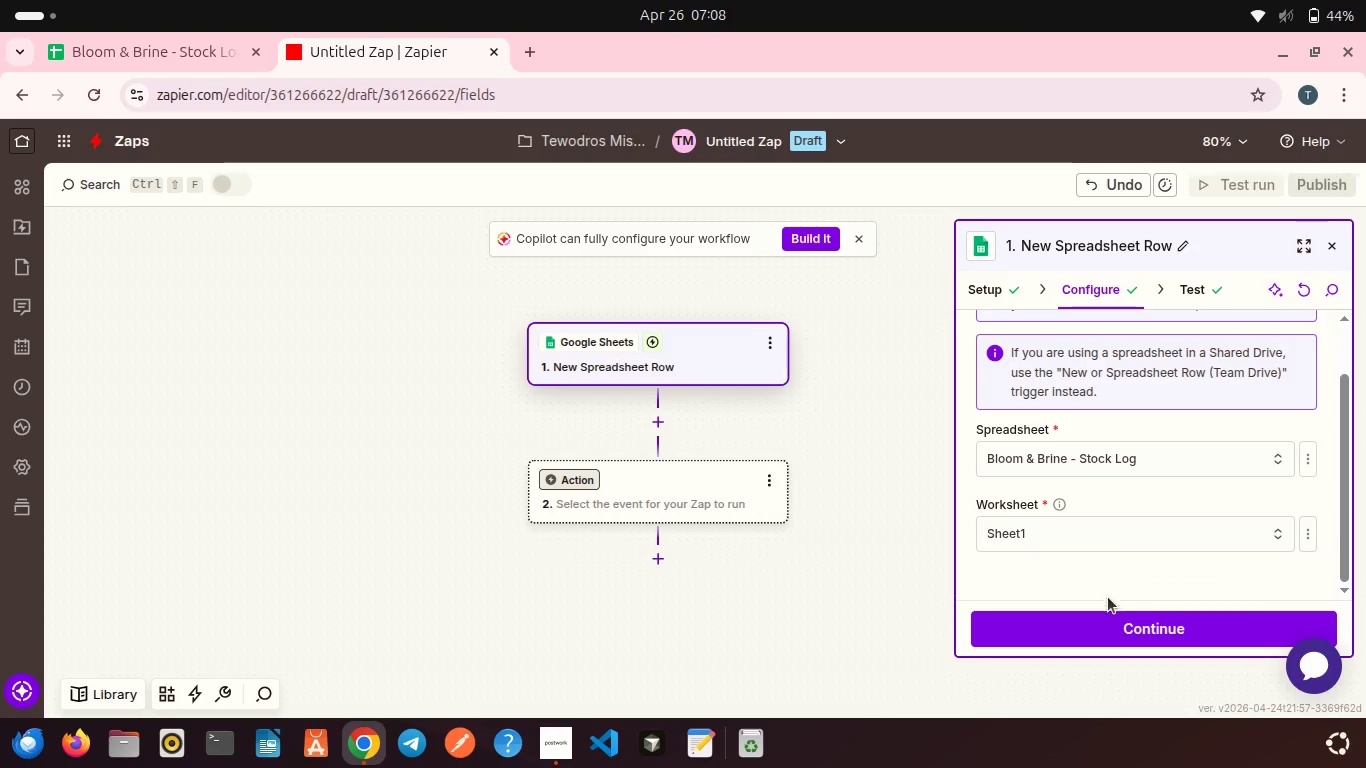 
left_click([1109, 626])
 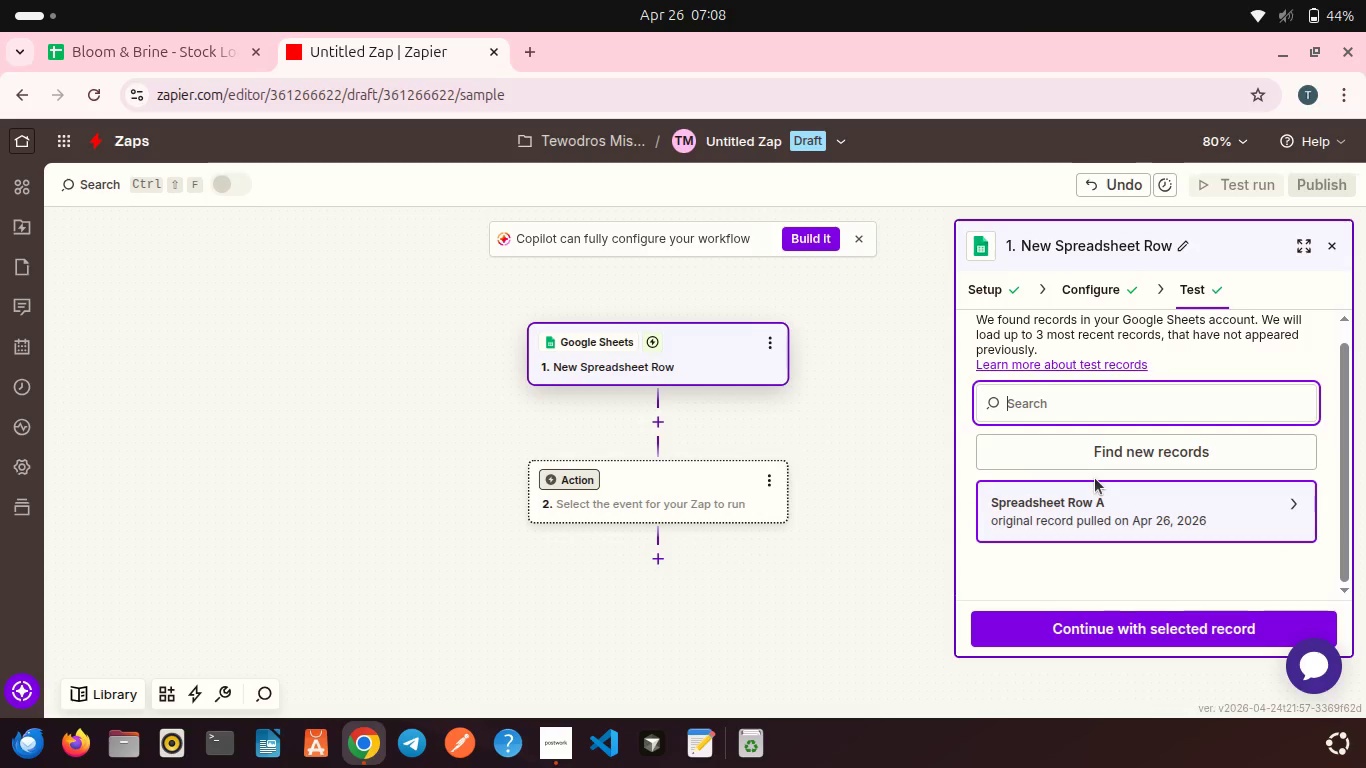 
left_click([1067, 459])
 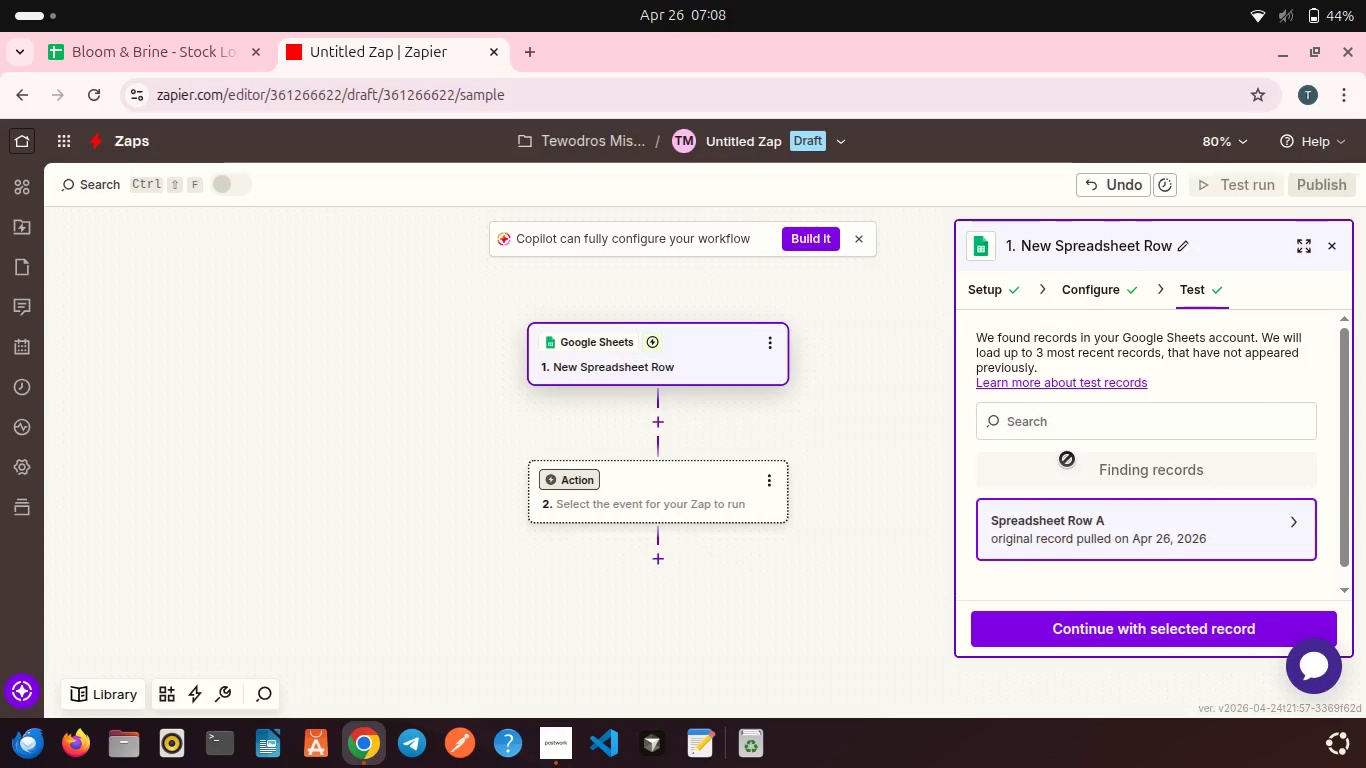 
scroll: coordinate [1067, 459], scroll_direction: down, amount: 2.0
 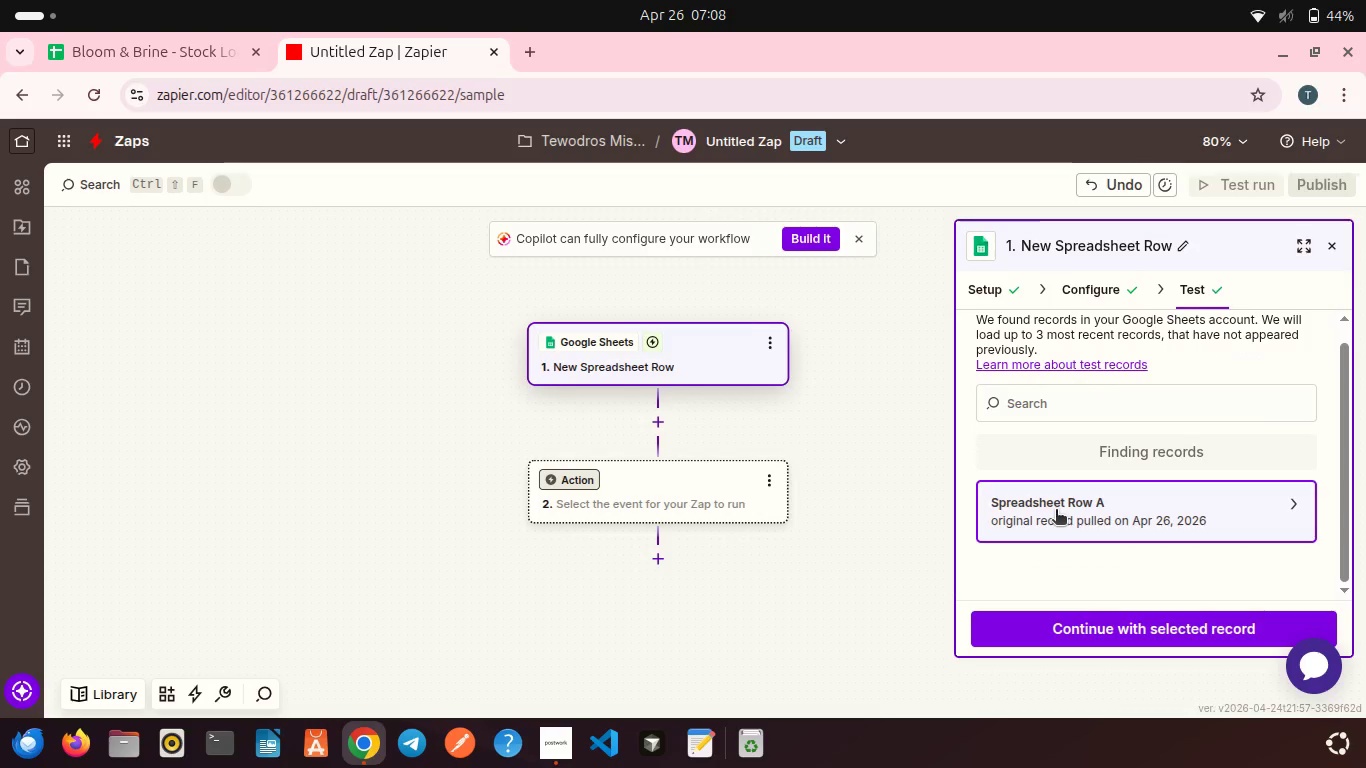 
left_click([1056, 511])
 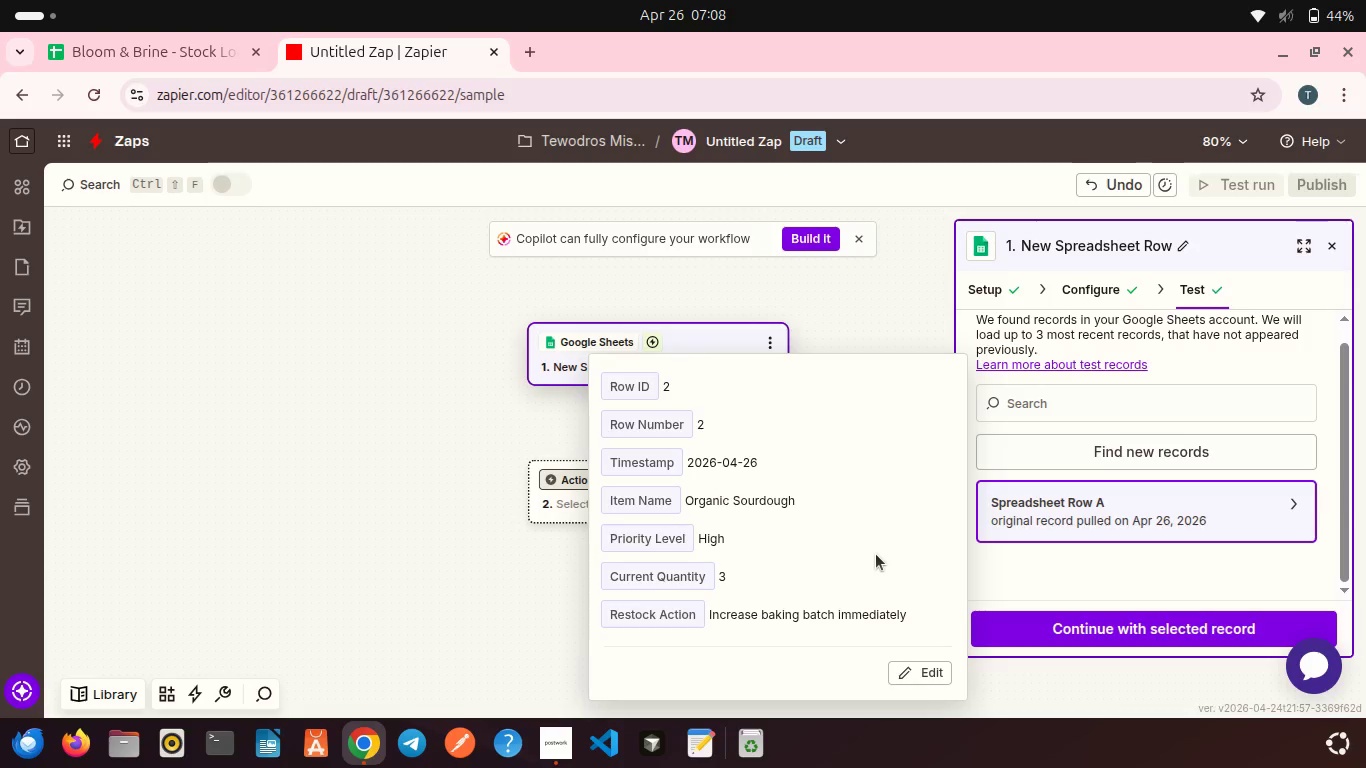 
wait(19.34)
 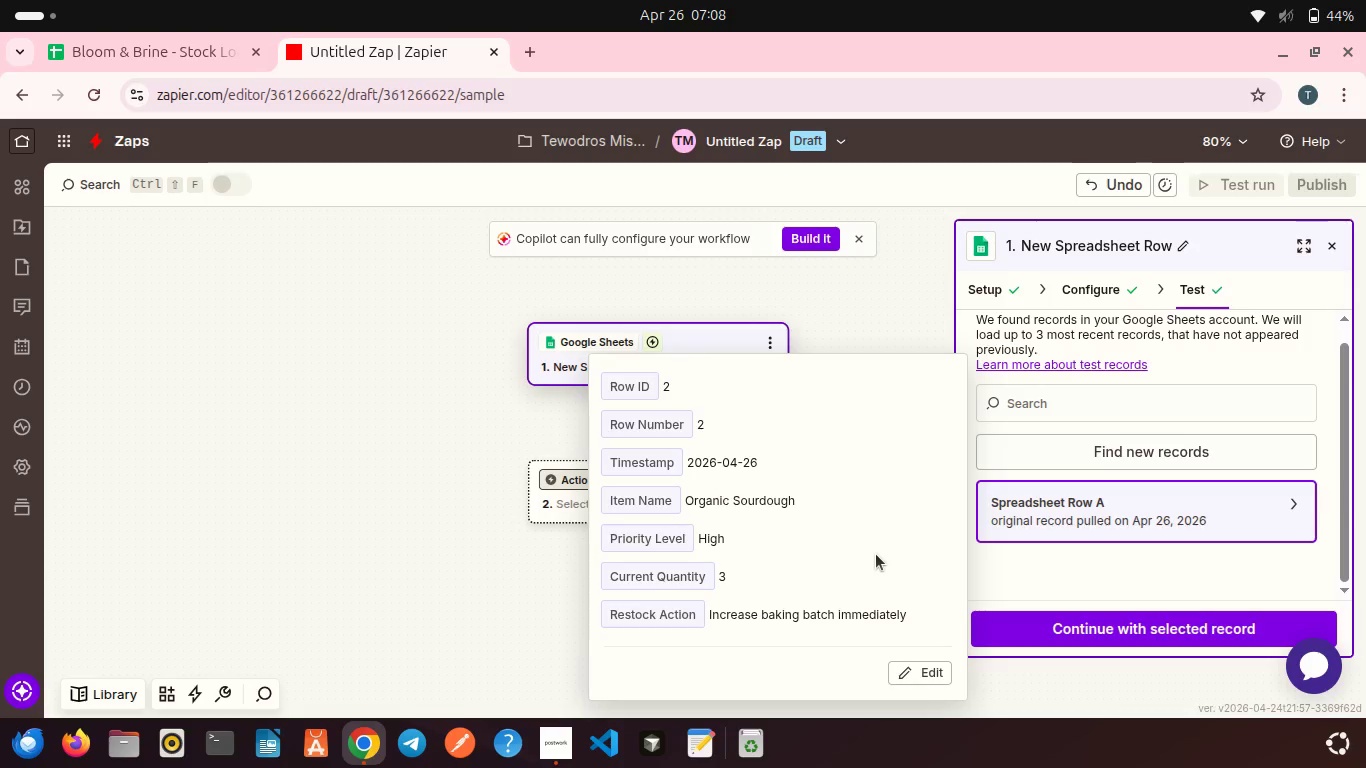 
left_click([1028, 564])
 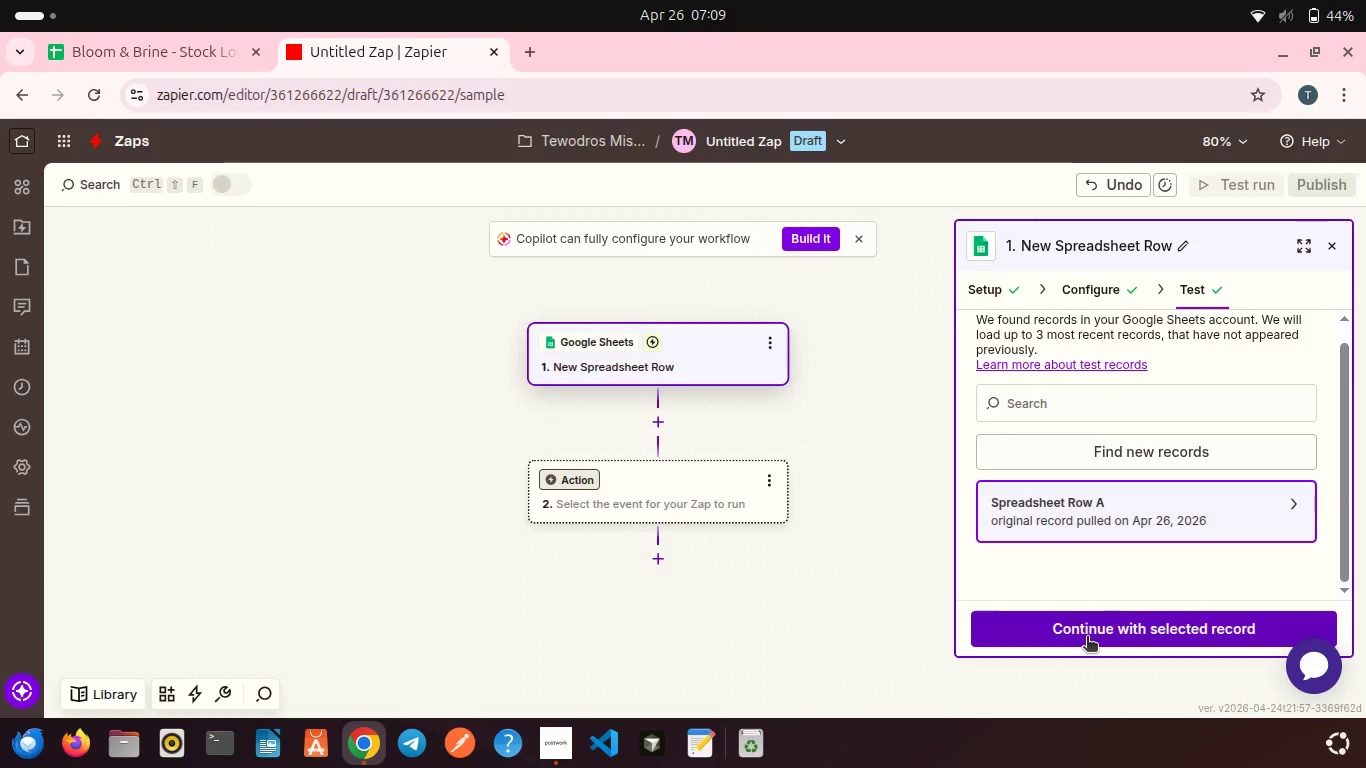 
left_click([1087, 638])
 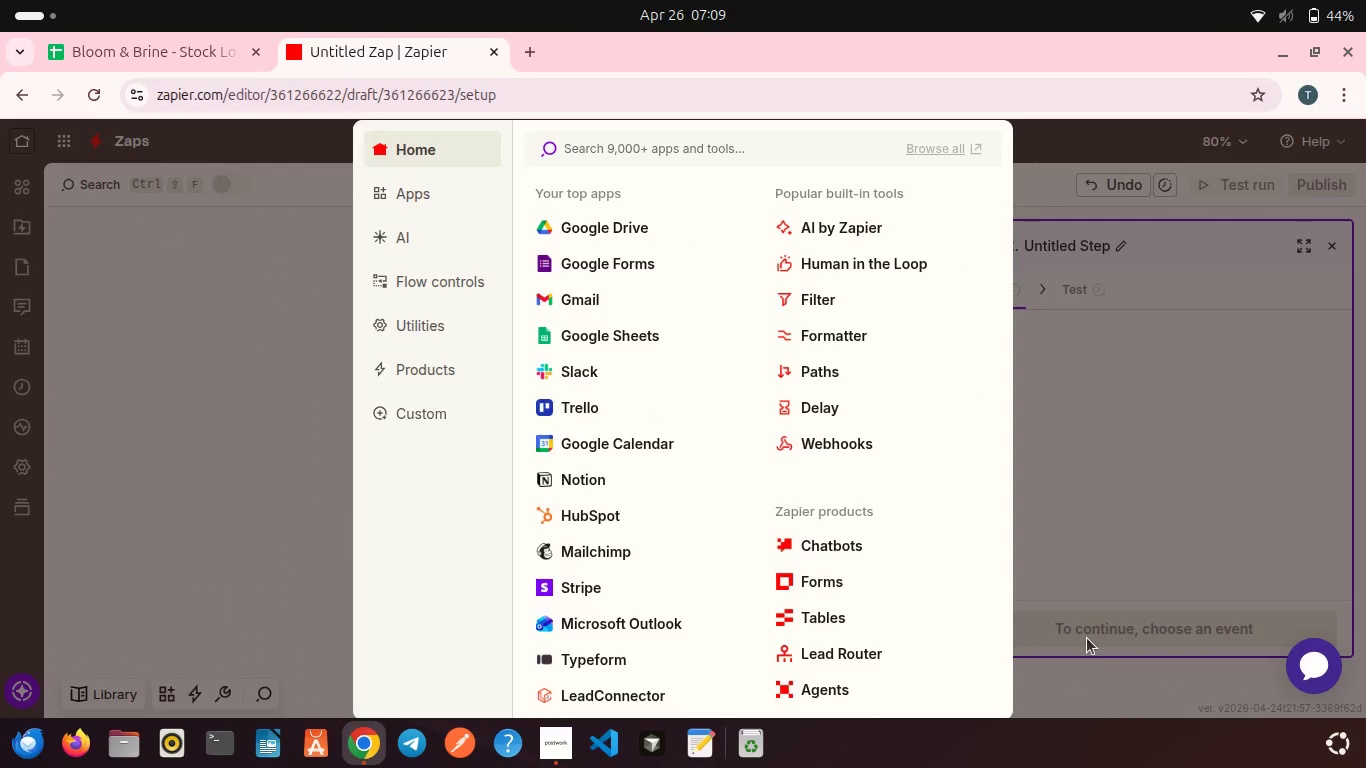 
wait(11.79)
 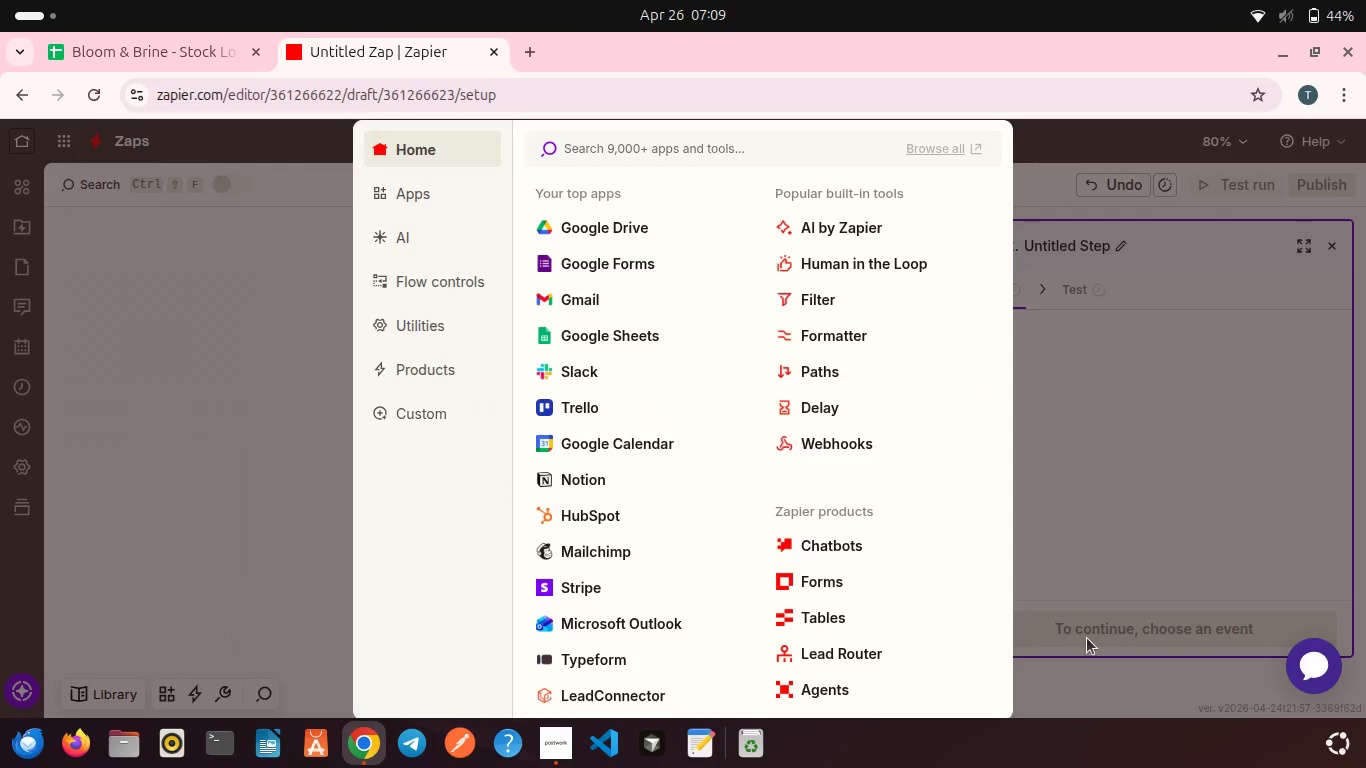 
left_click([816, 305])
 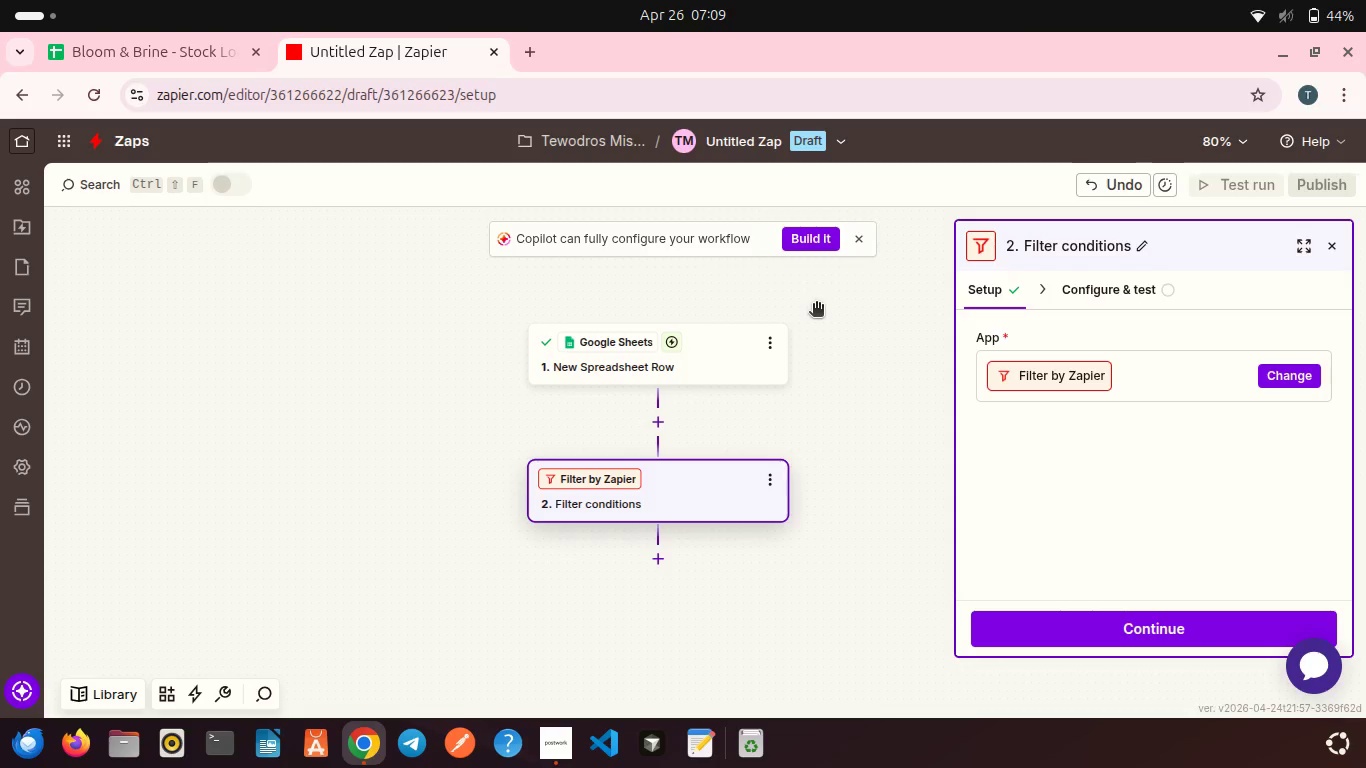 
mouse_move([1017, 478])
 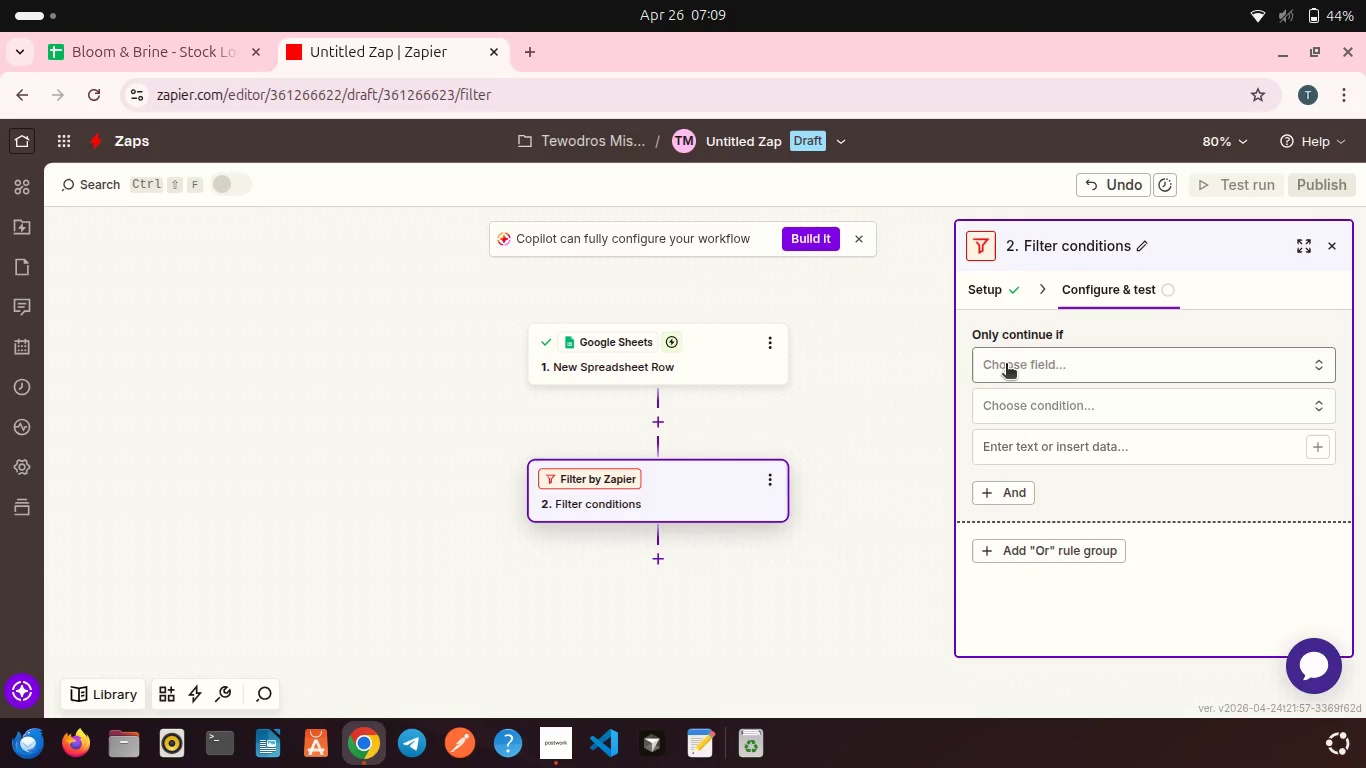 
left_click([1006, 365])
 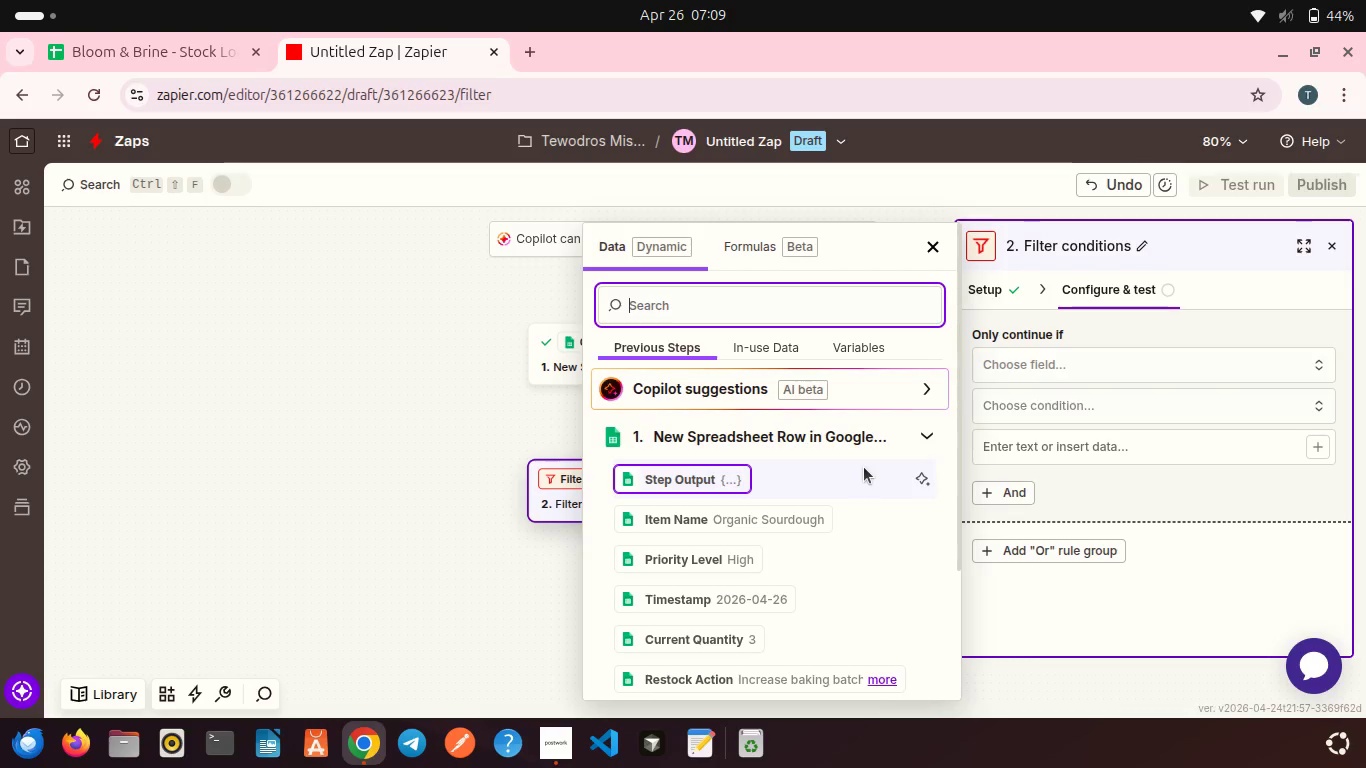 
wait(7.18)
 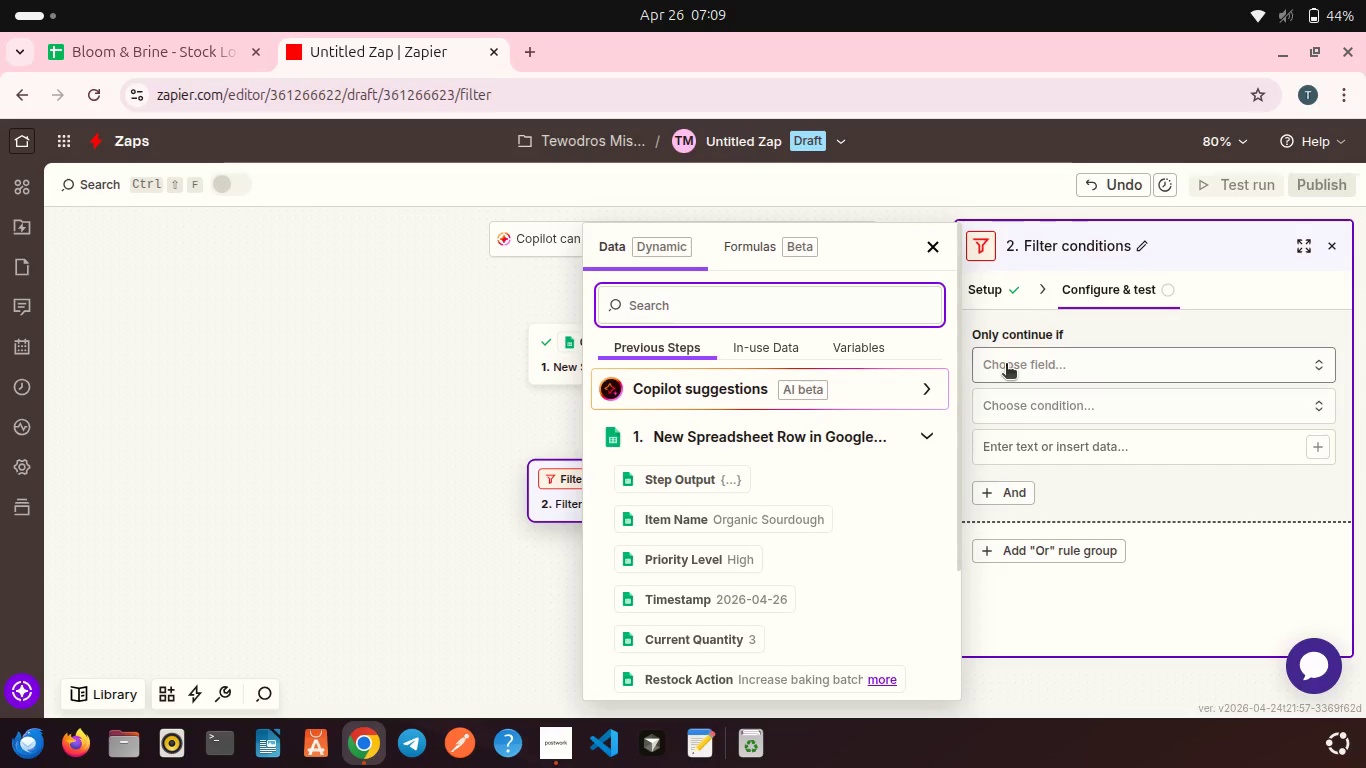 
left_click([198, 43])
 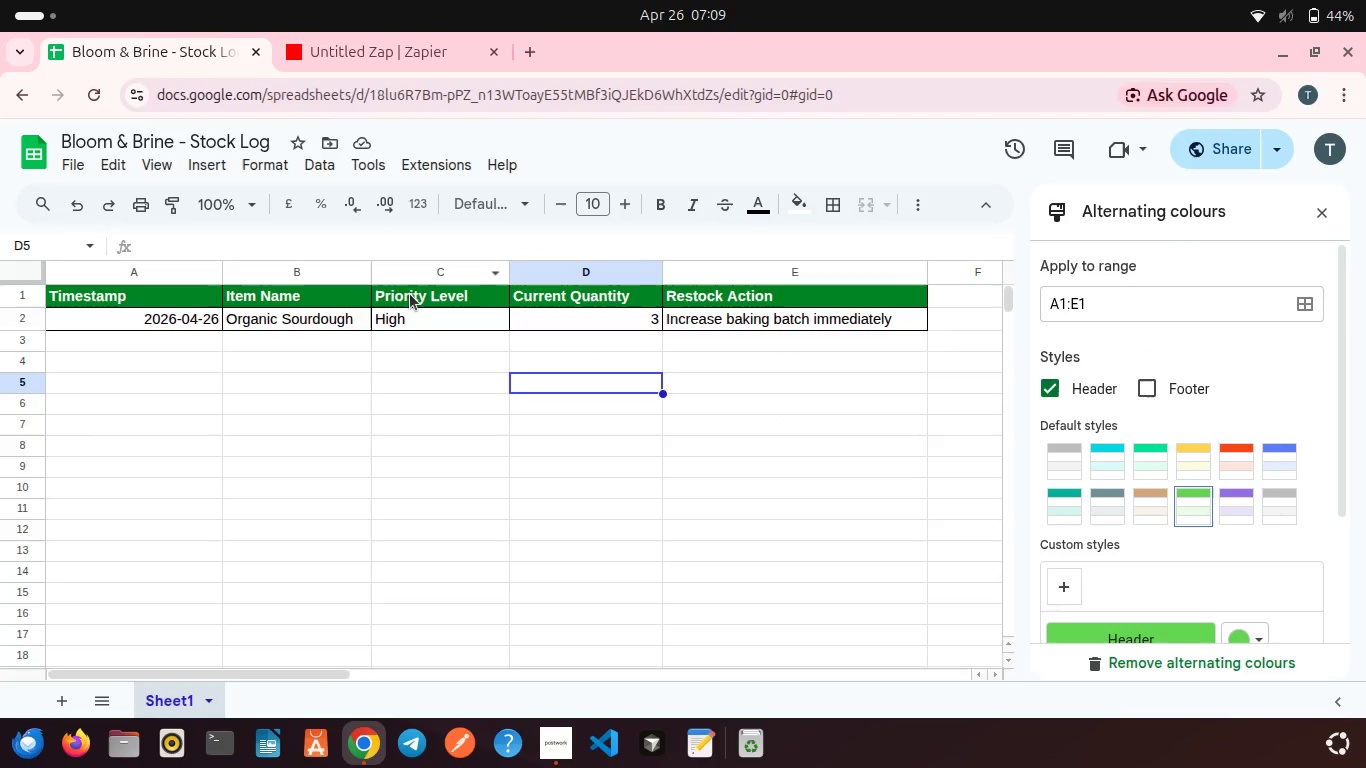 
double_click([410, 294])
 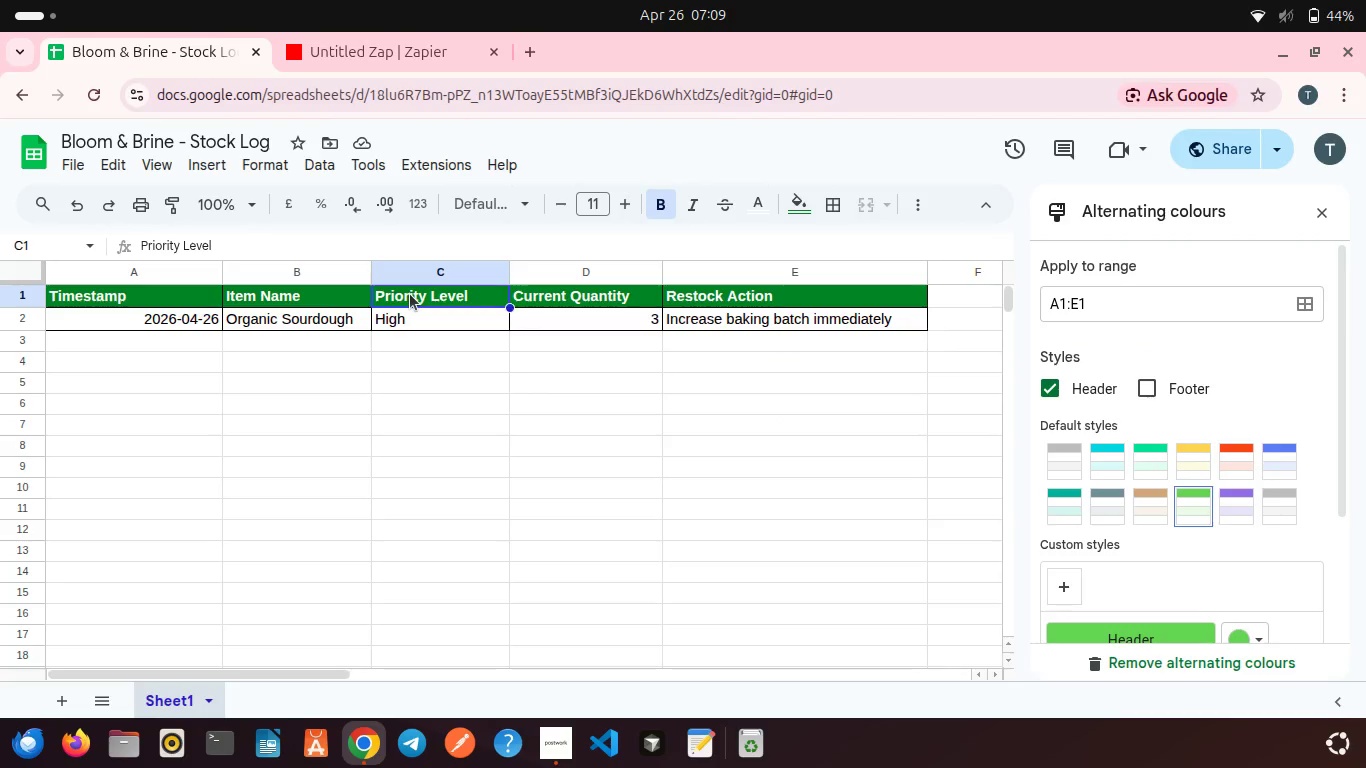 
triple_click([410, 294])
 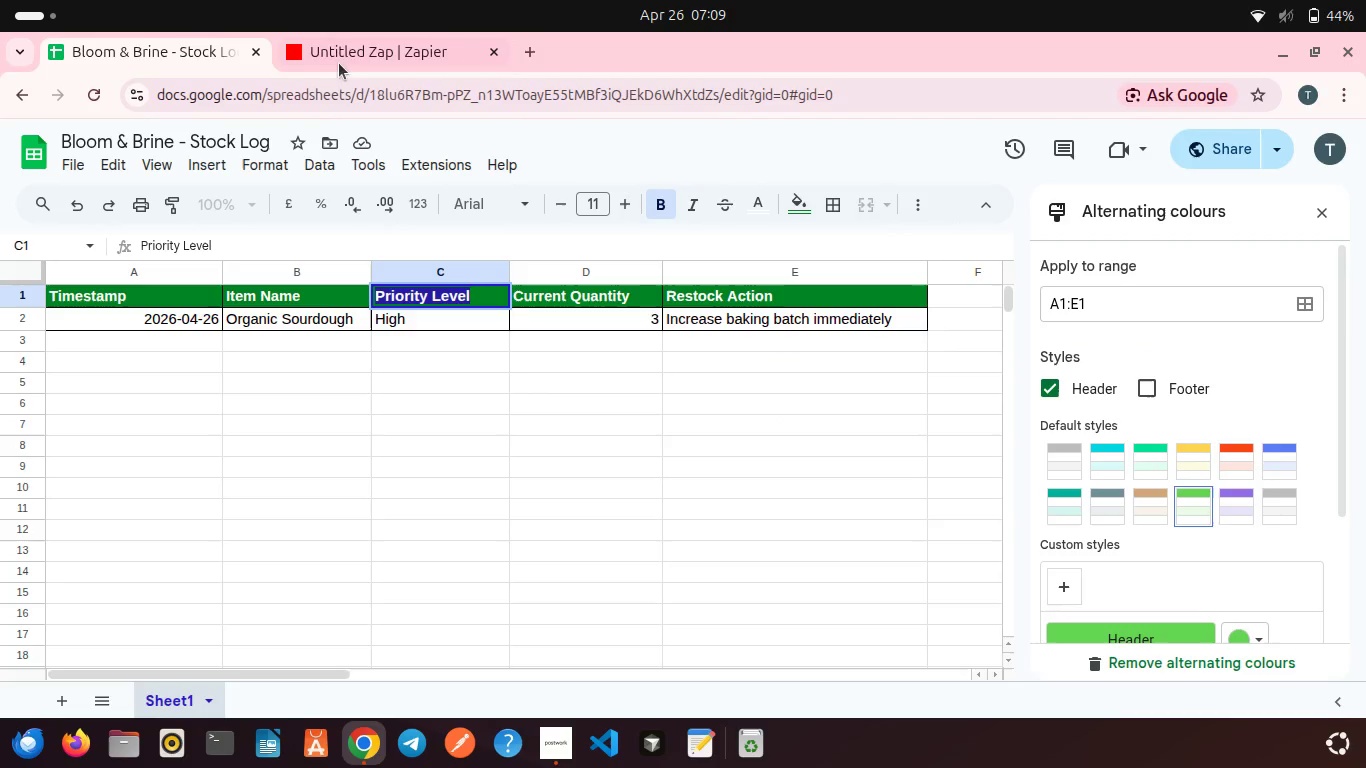 
left_click([333, 42])
 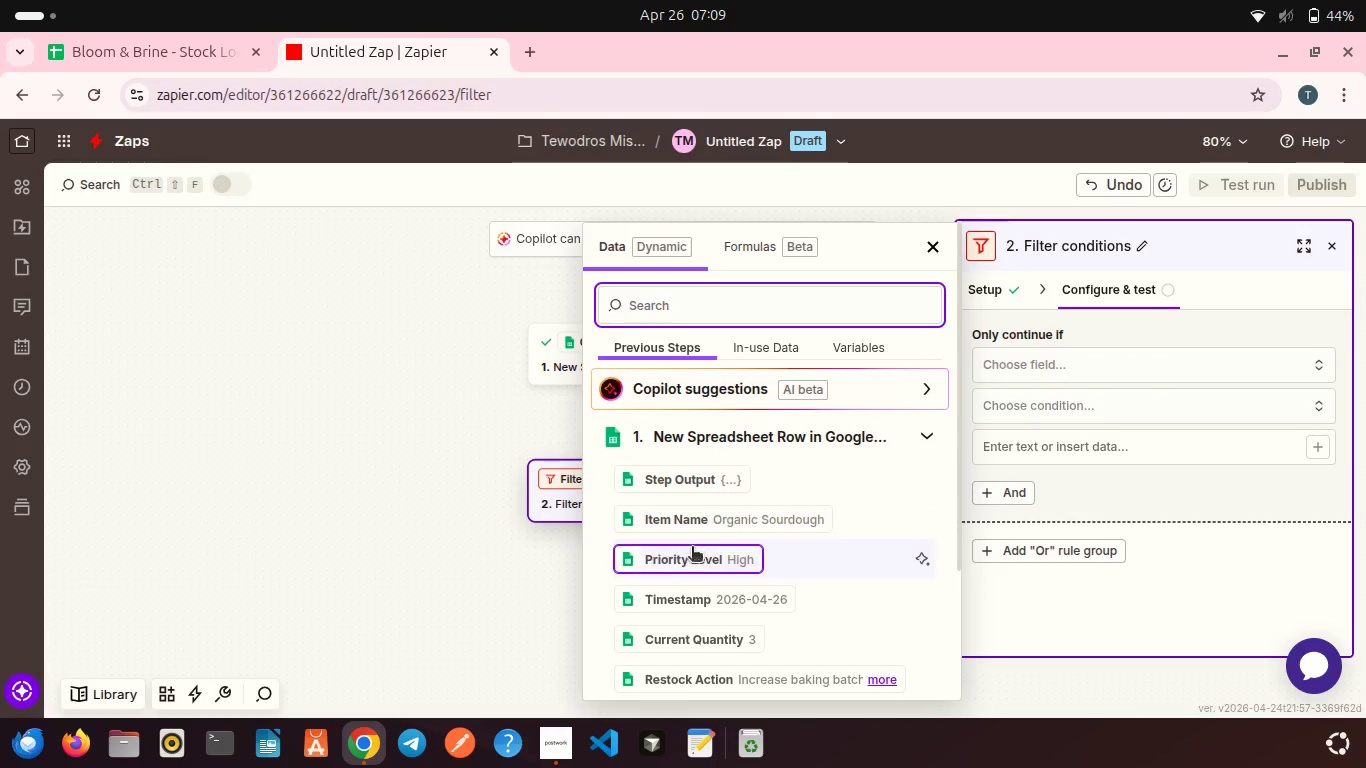 
left_click([695, 559])
 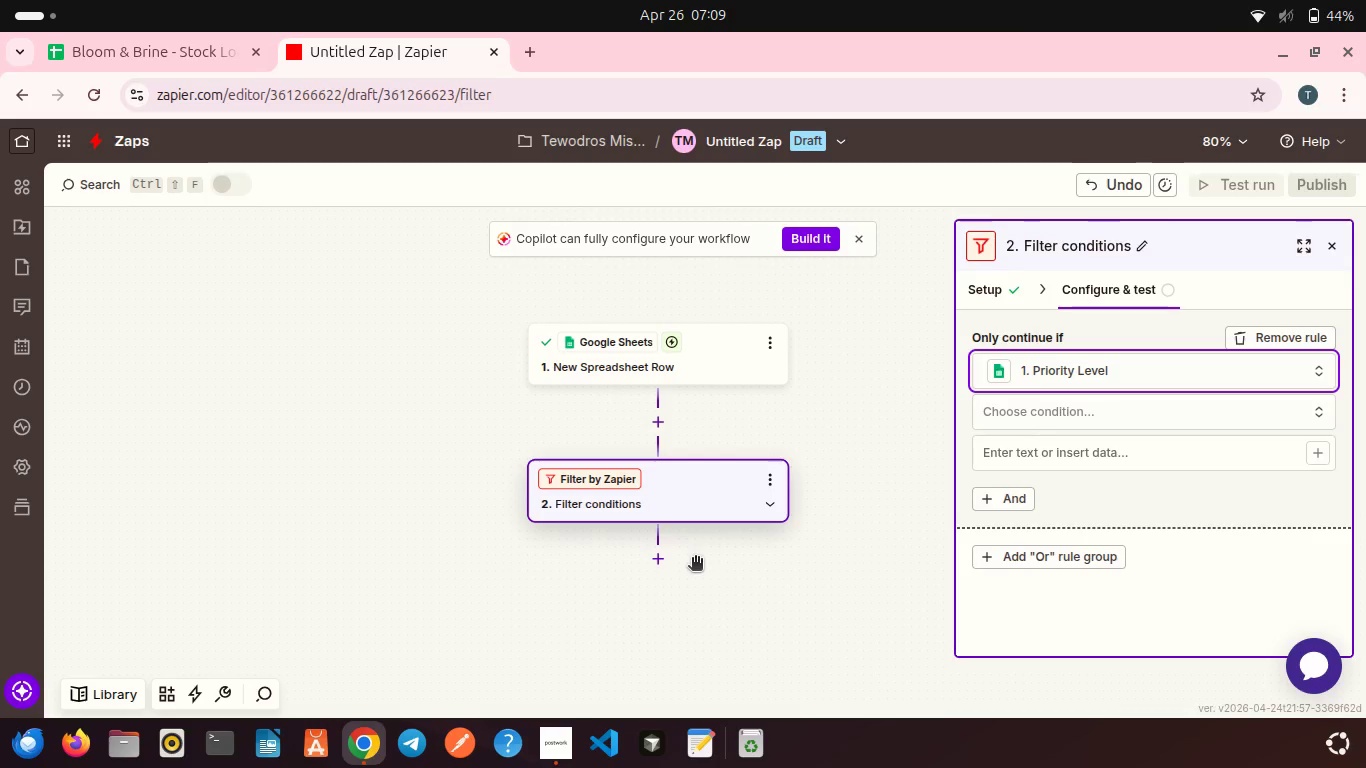 
wait(5.69)
 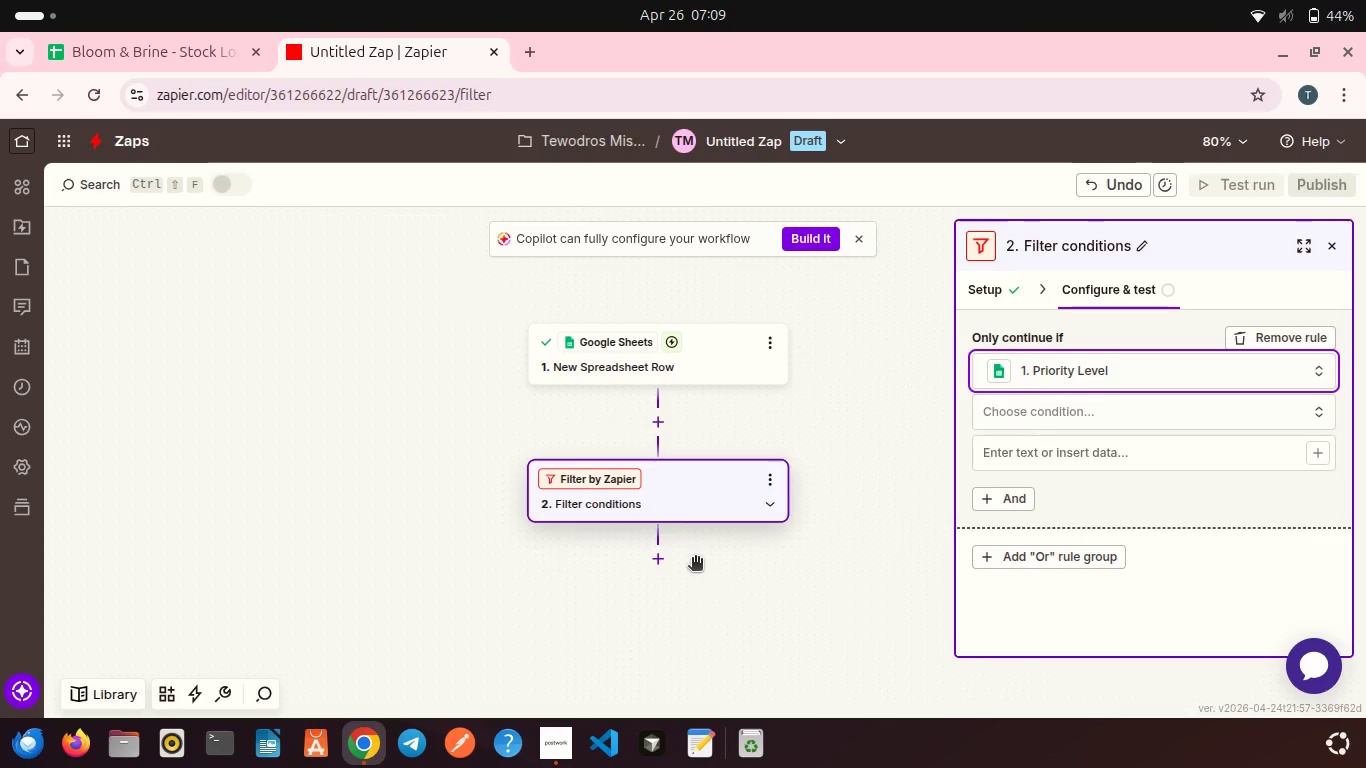 
left_click([1023, 422])
 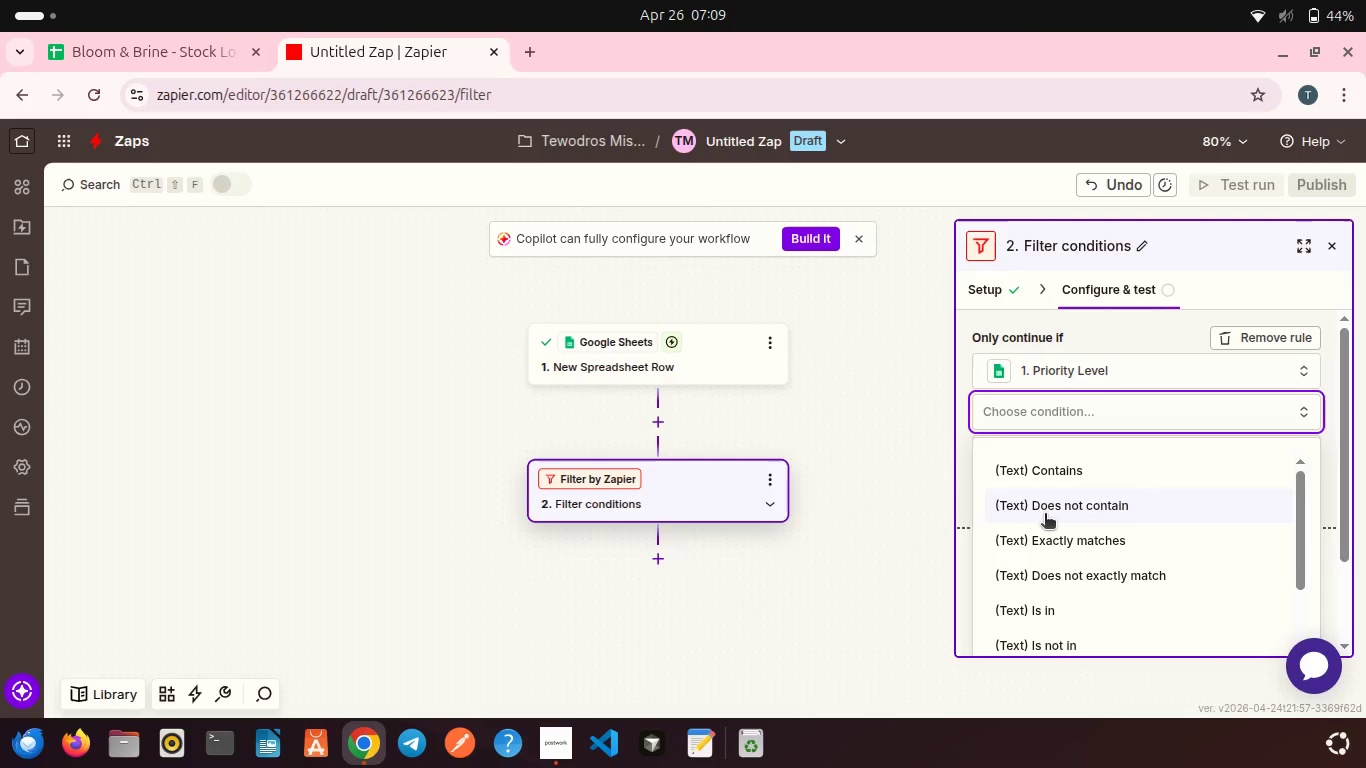 
left_click([1068, 533])
 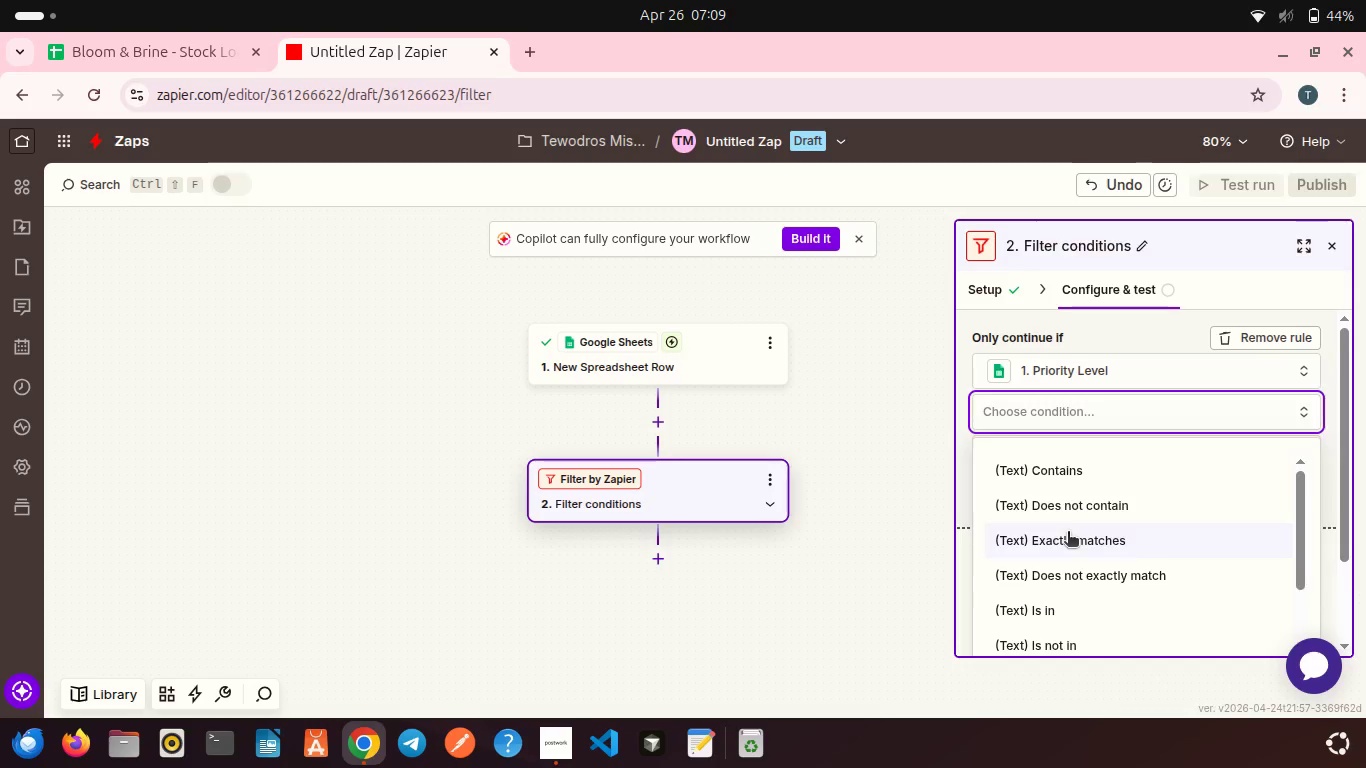 
left_click([1068, 533])
 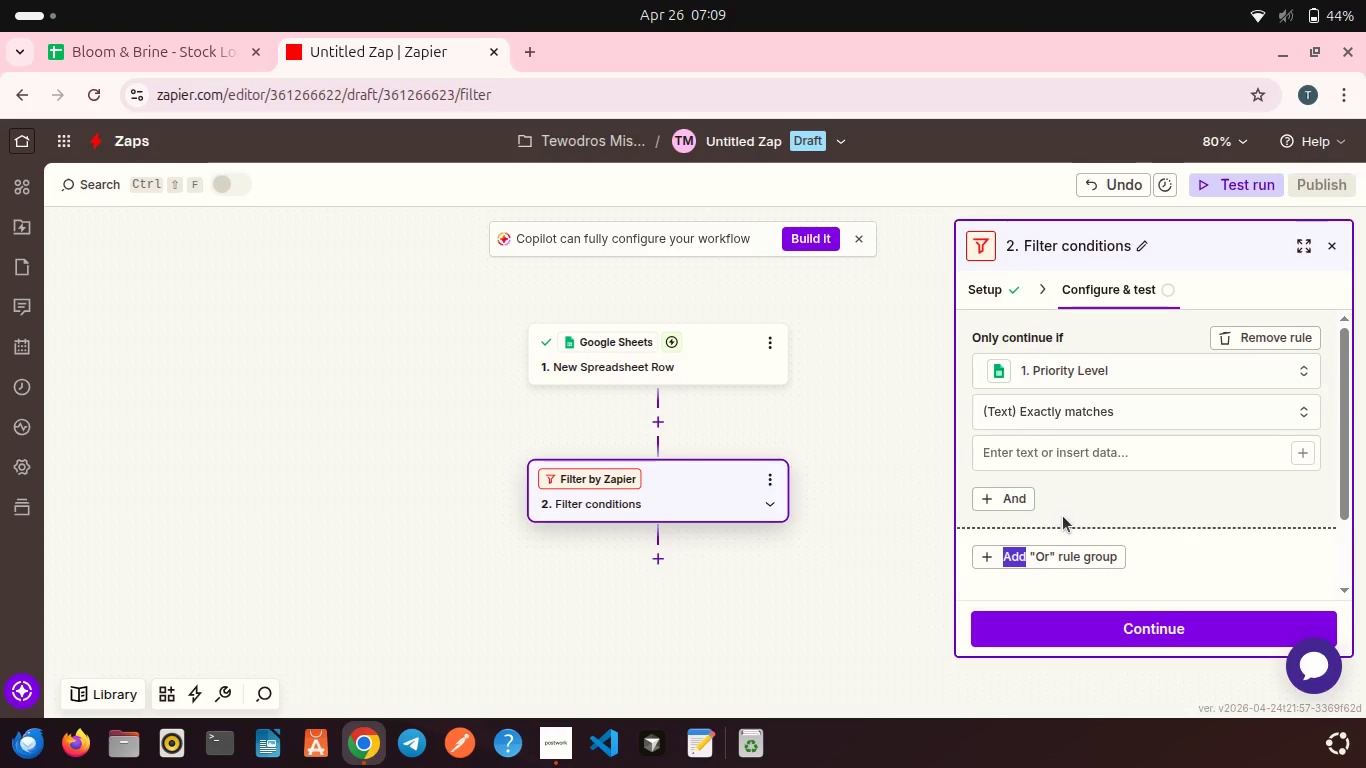 
wait(8.35)
 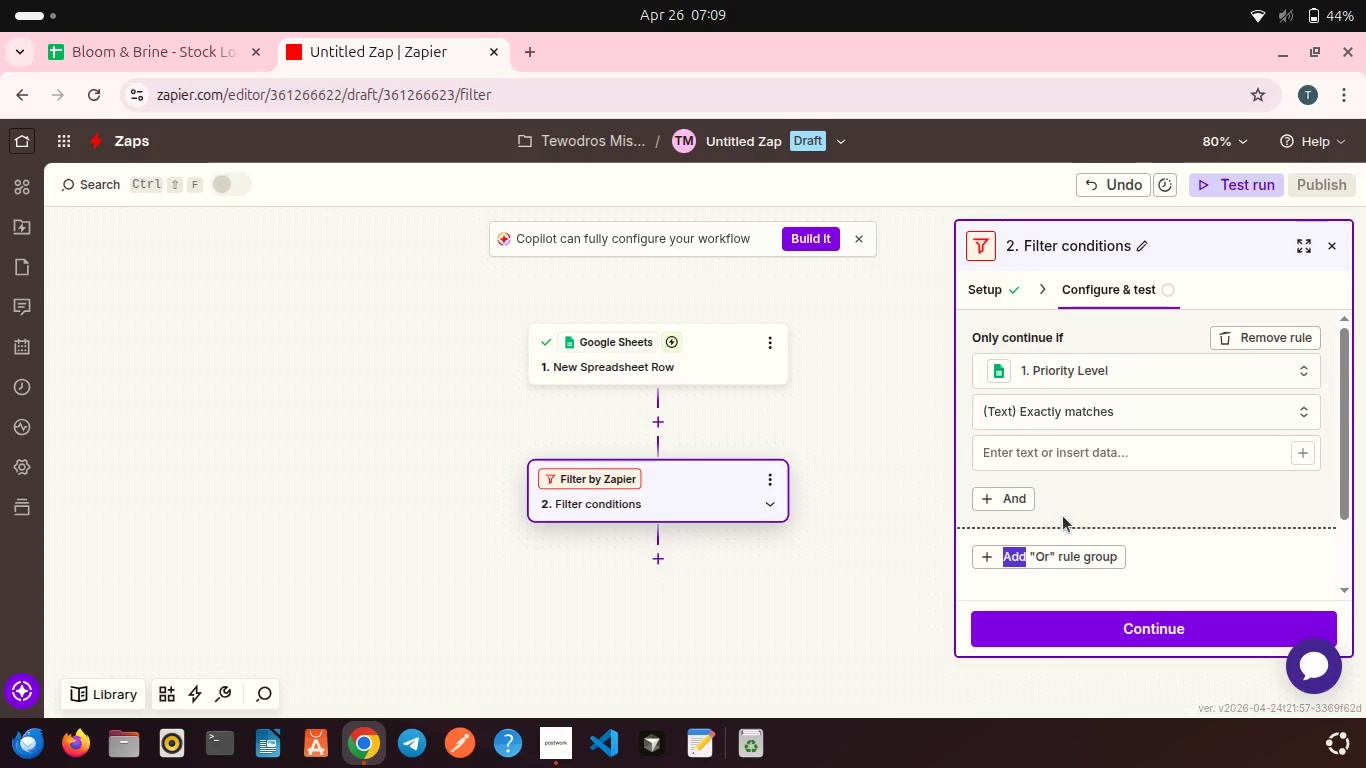 
scroll: coordinate [1063, 516], scroll_direction: down, amount: 2.0
 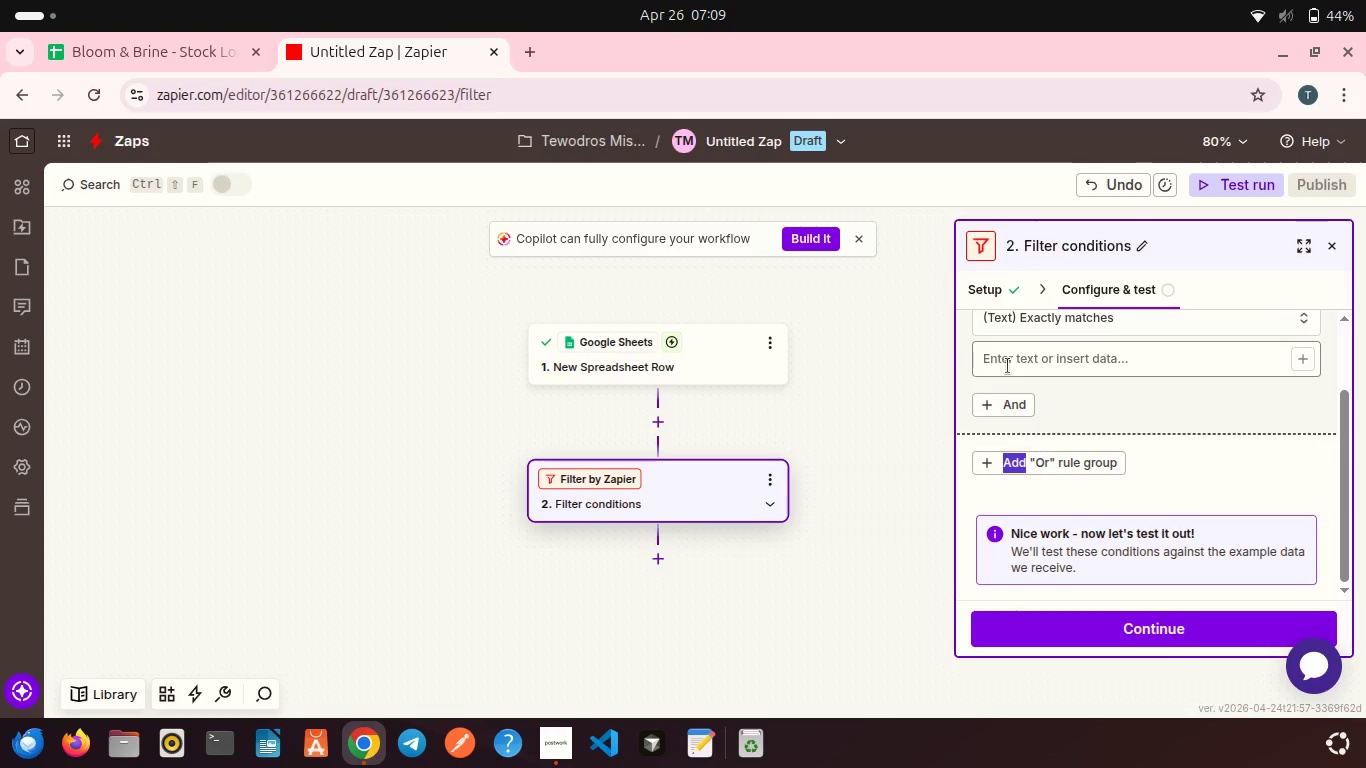 
left_click([1008, 366])
 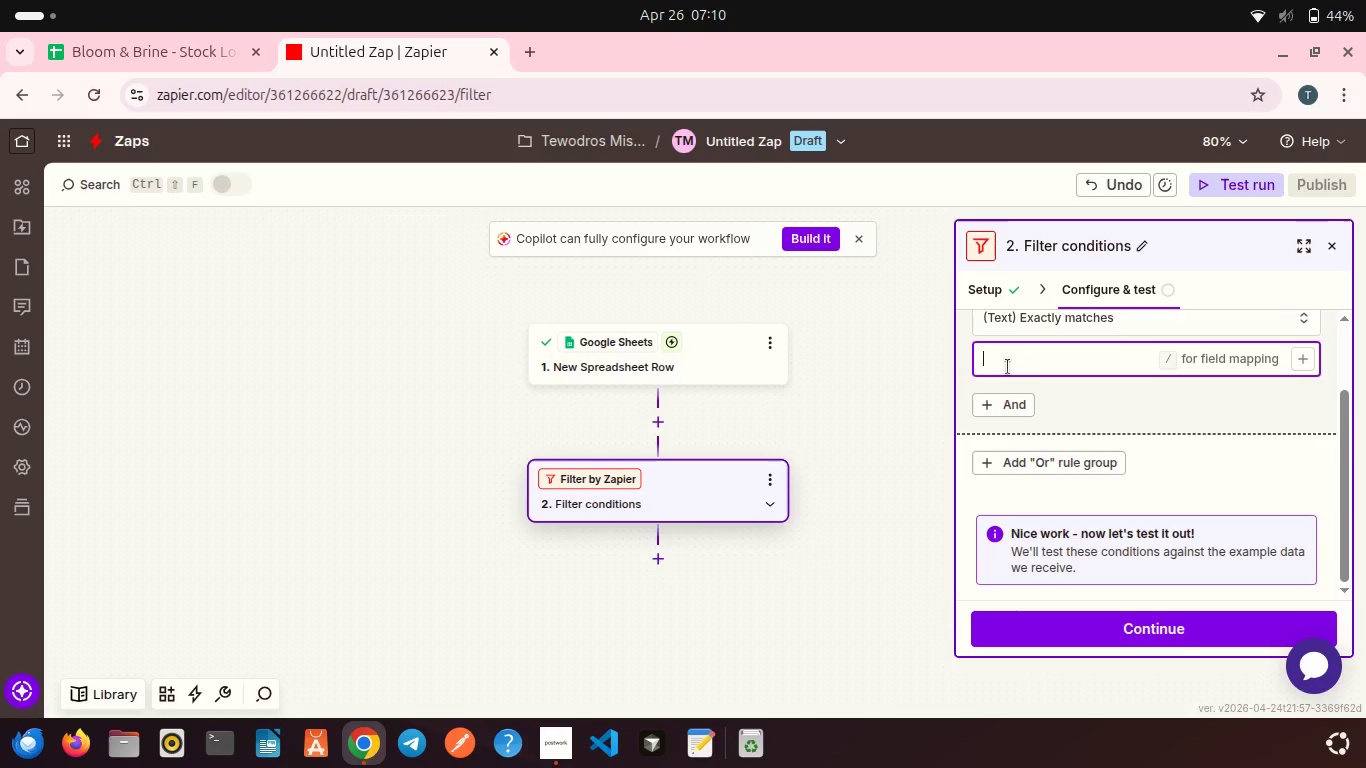 
wait(6.58)
 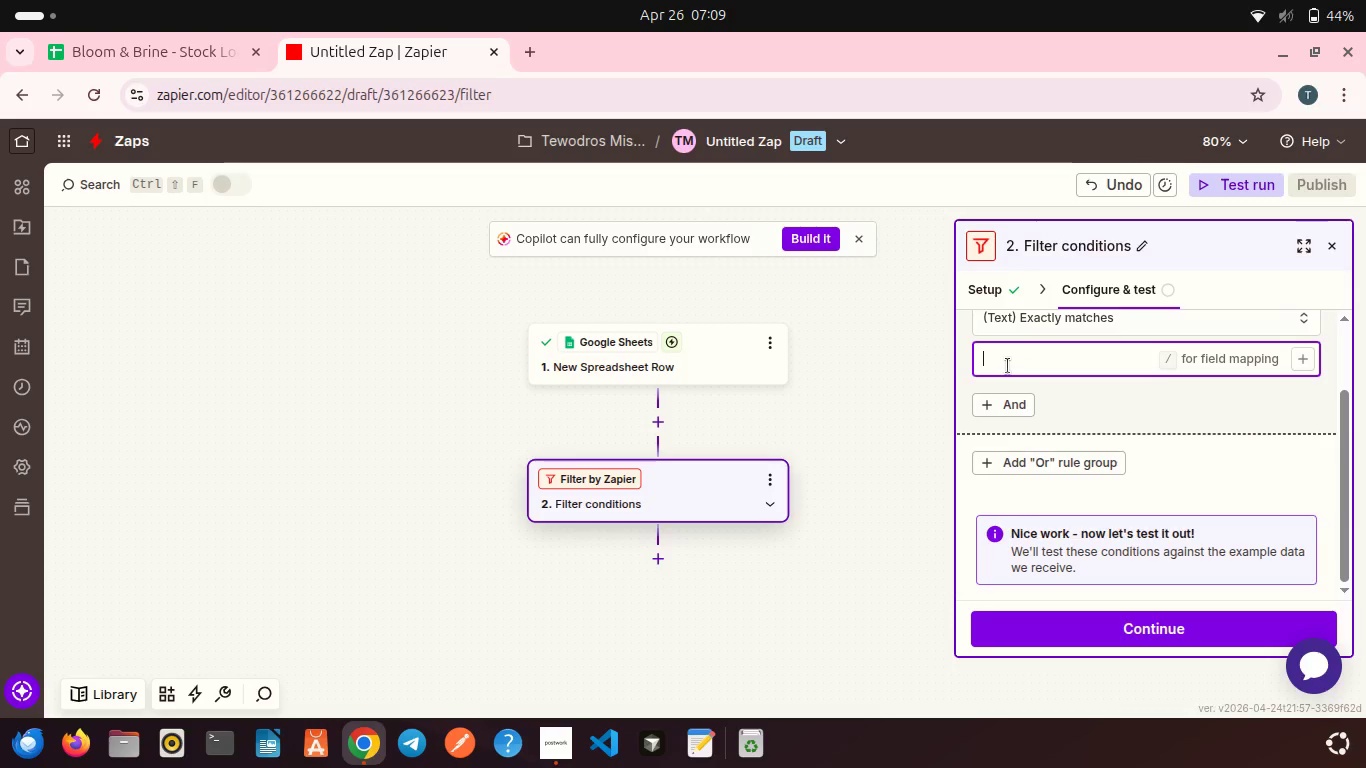 
type(High)
 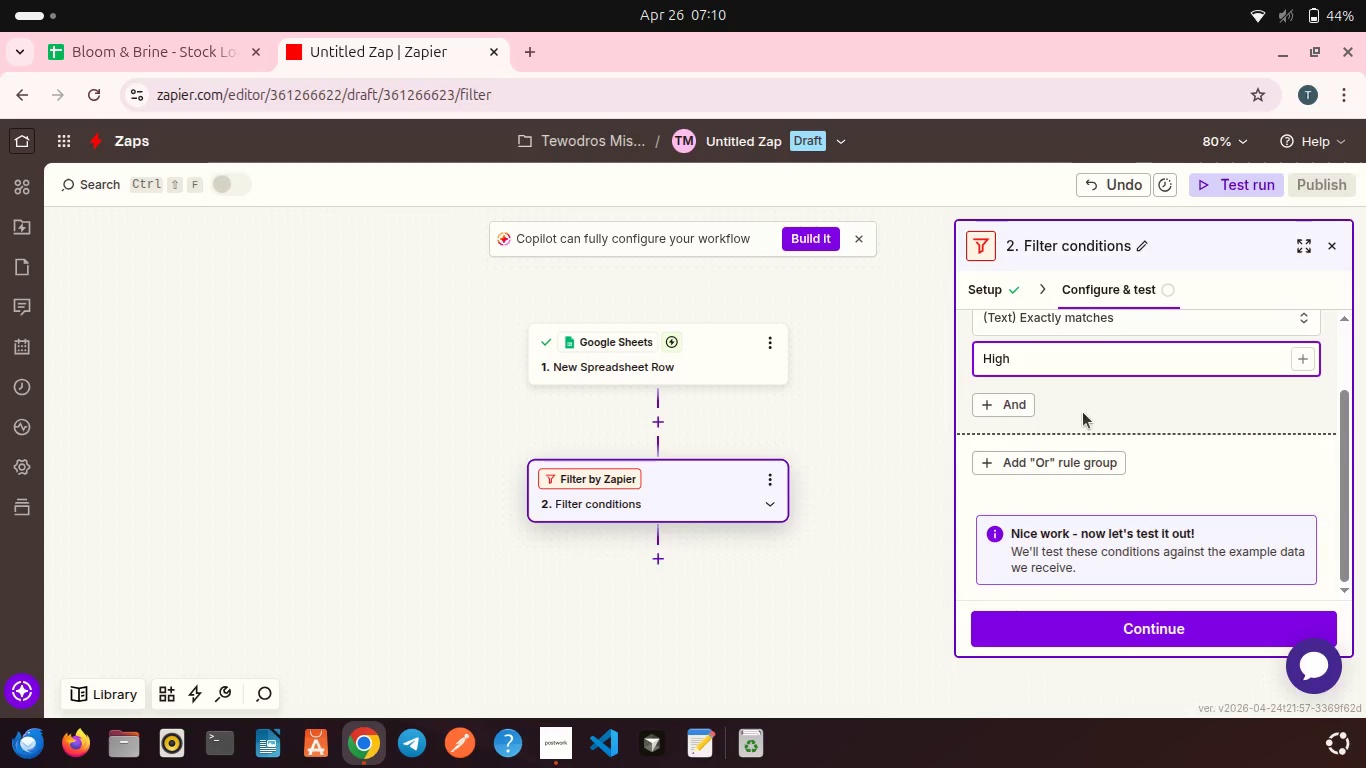 
scroll: coordinate [1087, 414], scroll_direction: down, amount: 1.0
 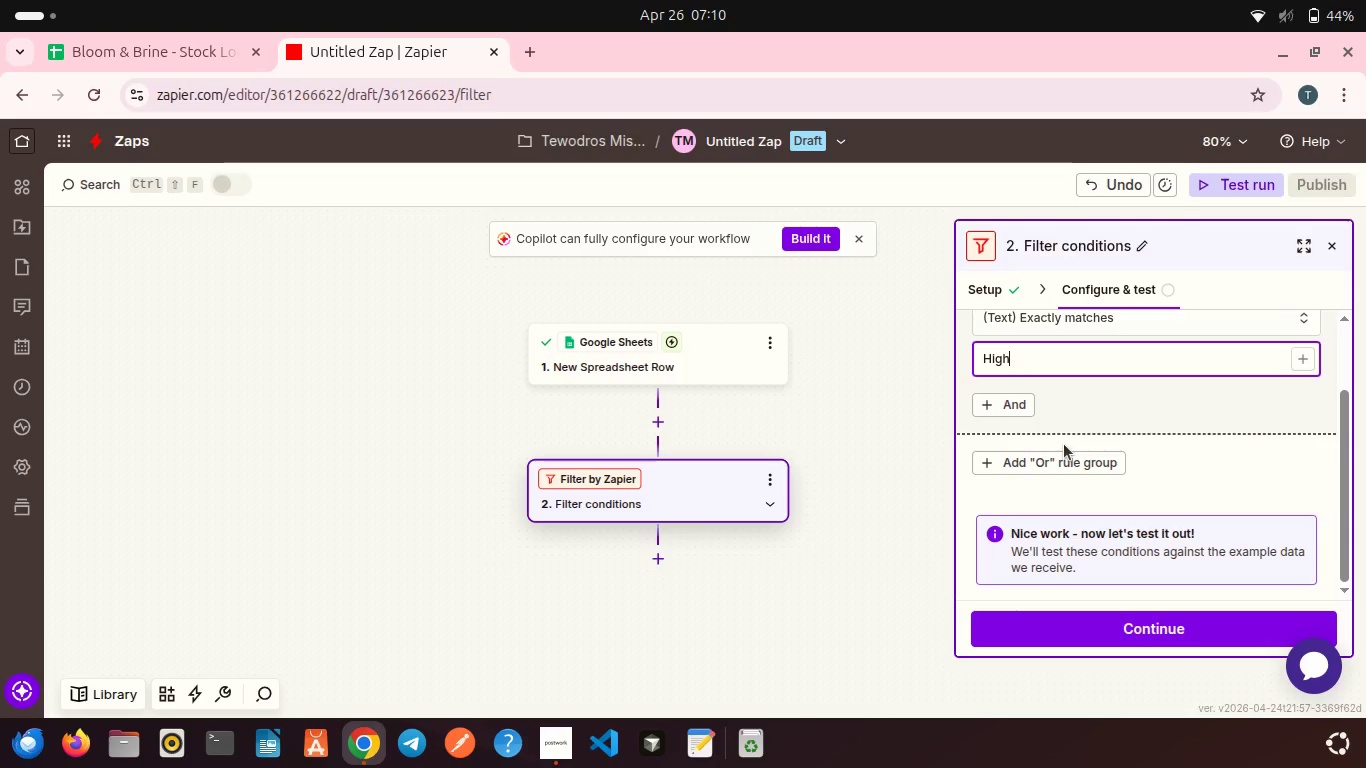 
left_click([1064, 444])
 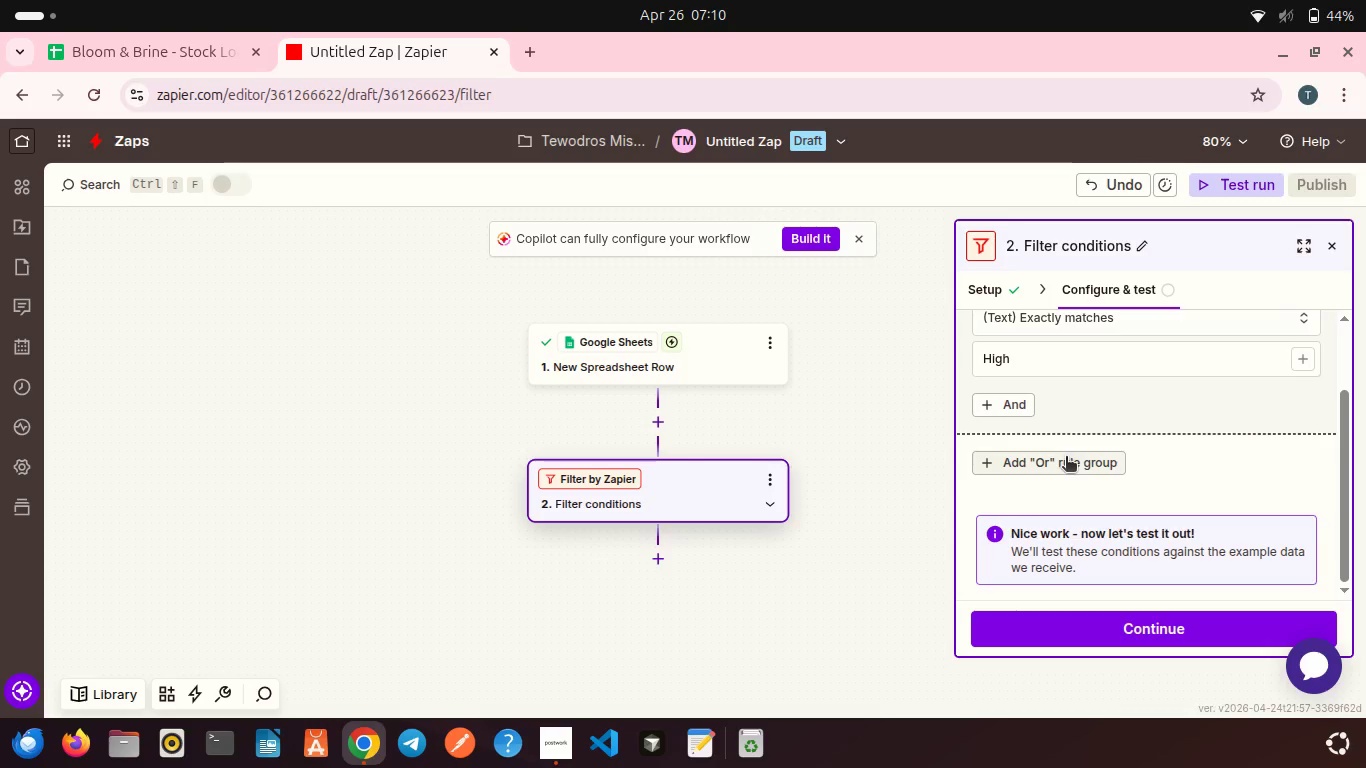 
left_click([1066, 458])
 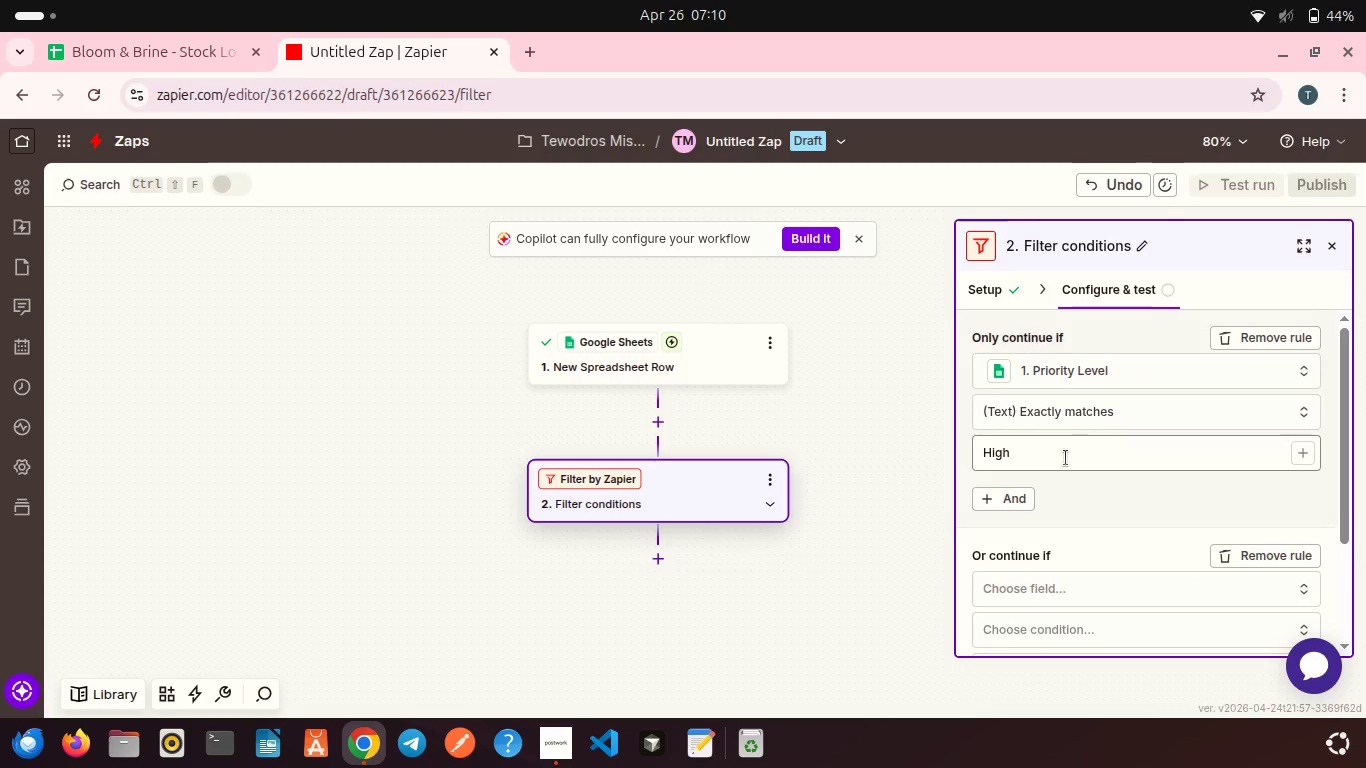 
scroll: coordinate [1066, 458], scroll_direction: down, amount: 1.0
 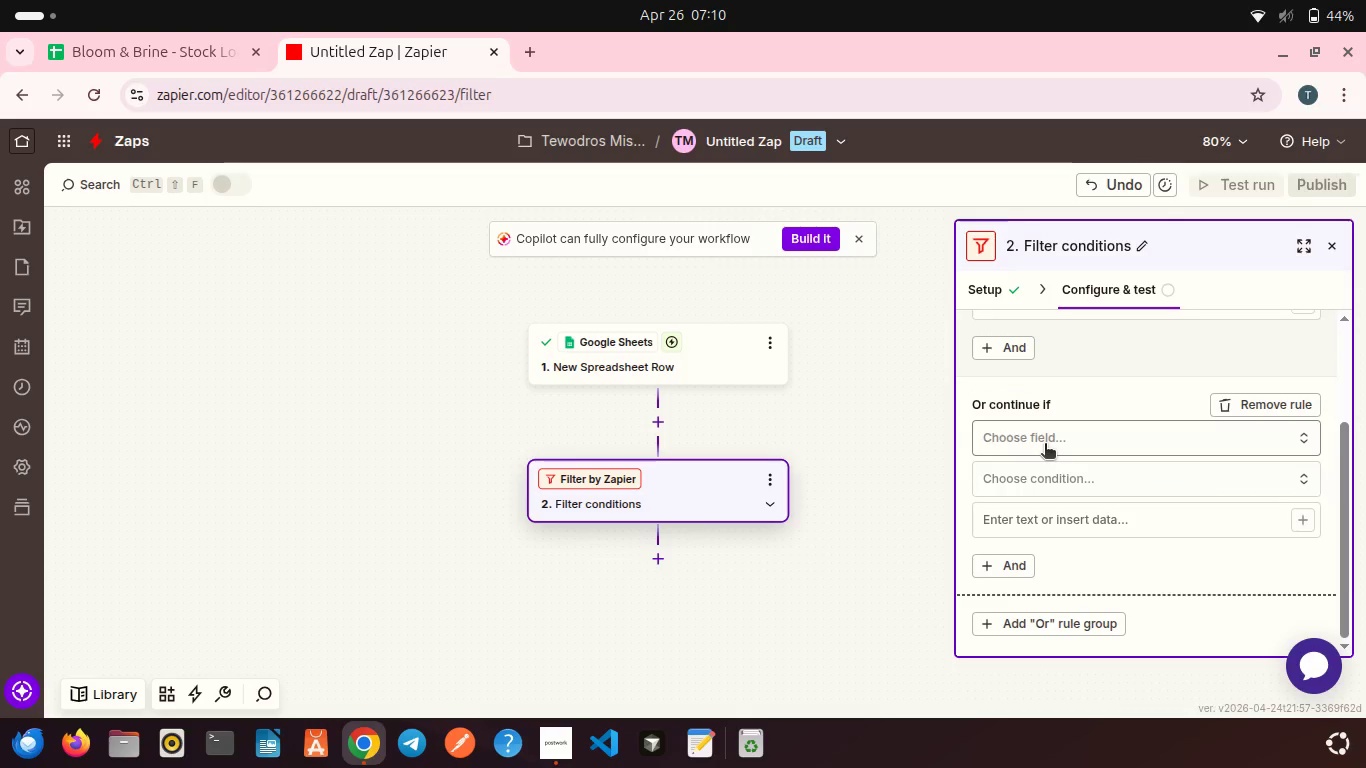 
left_click([1045, 445])
 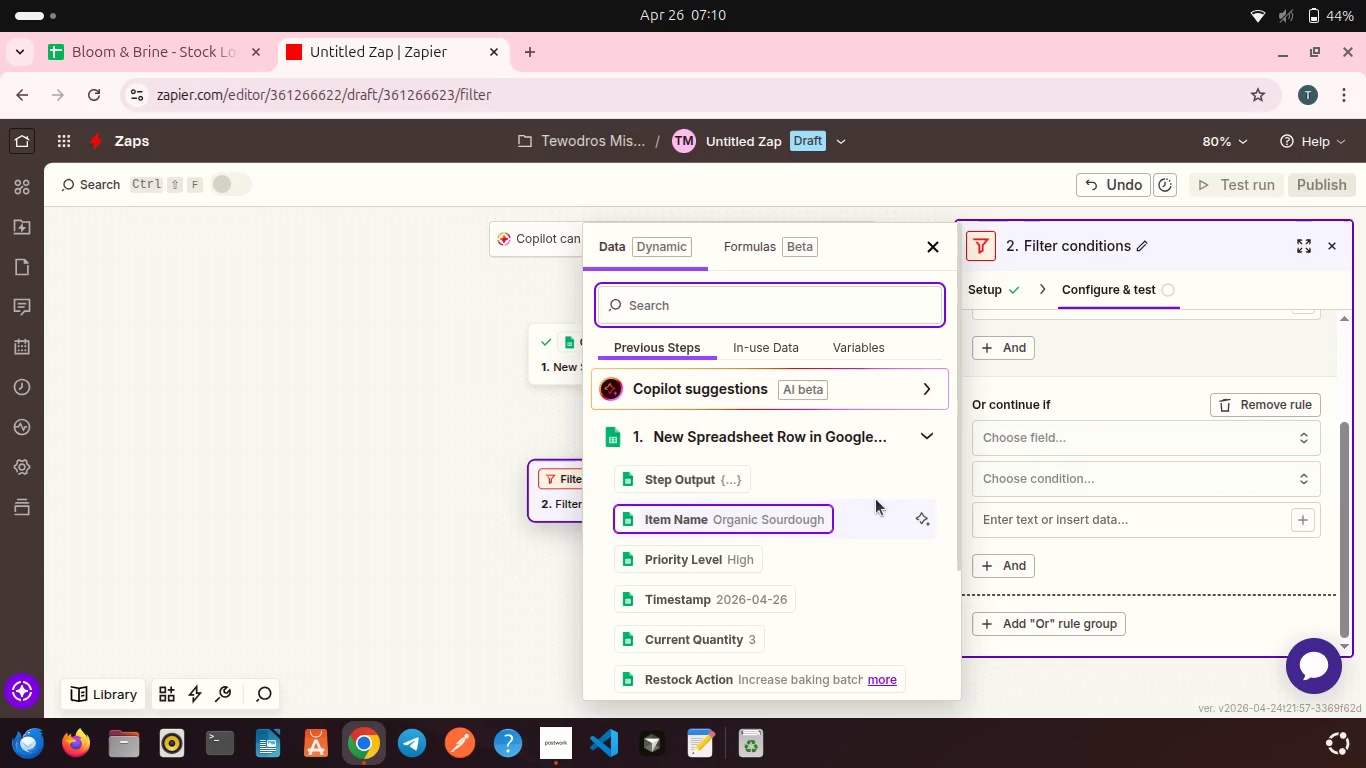 
left_click([684, 557])
 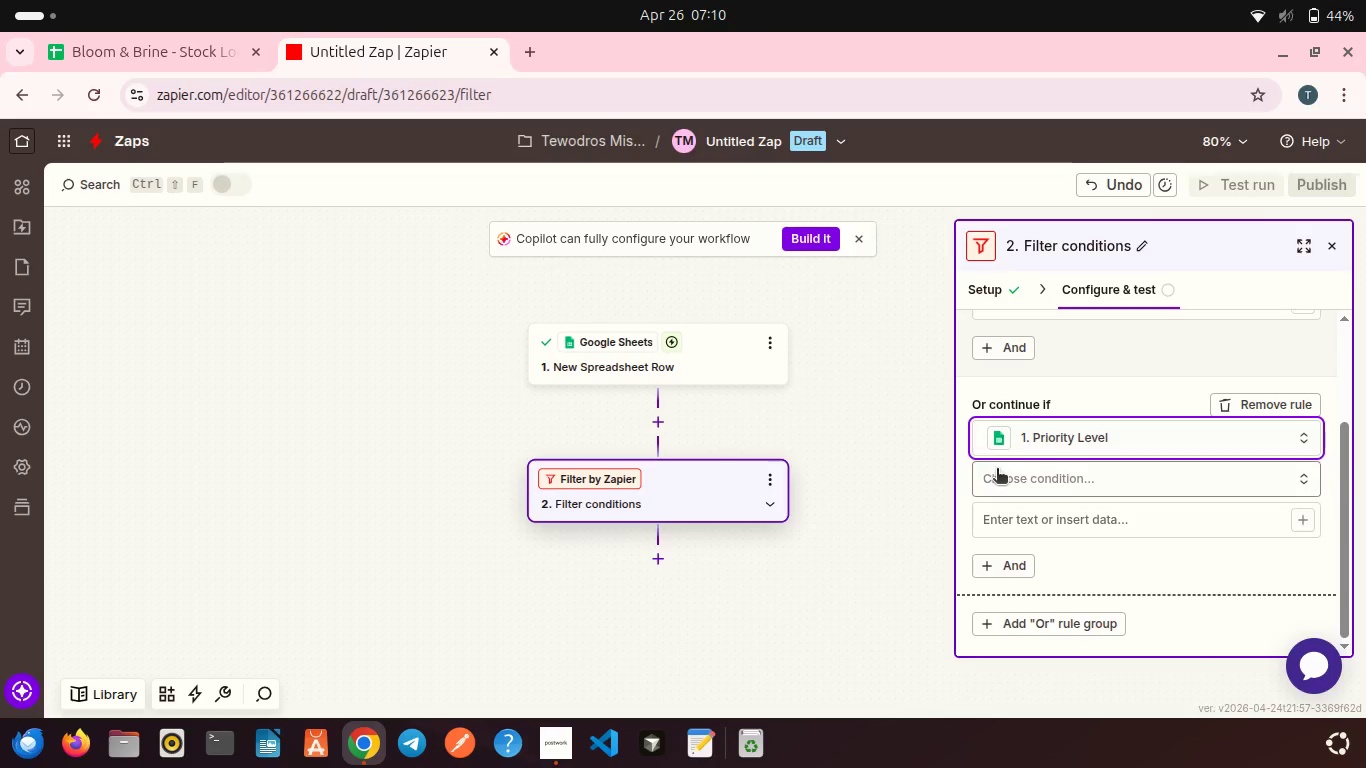 
left_click([997, 470])
 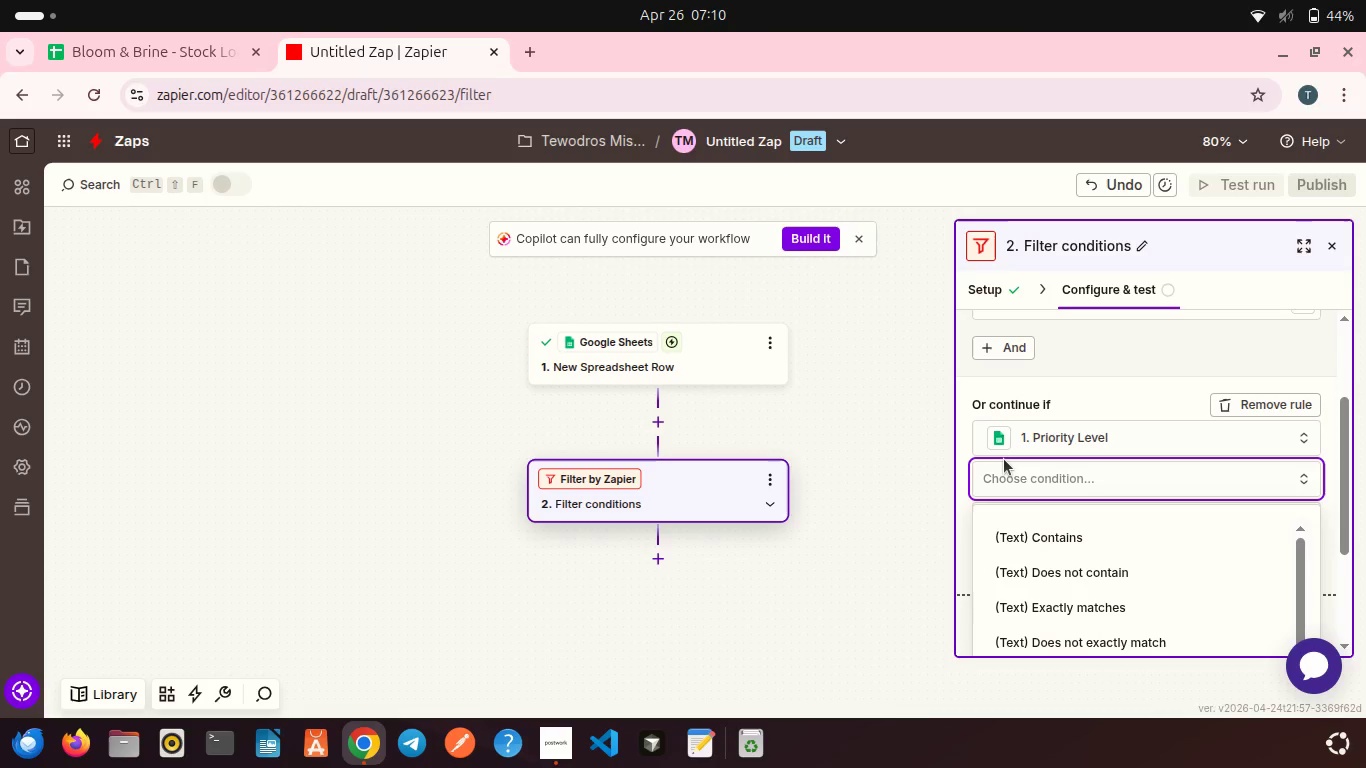 
scroll: coordinate [1004, 459], scroll_direction: down, amount: 2.0
 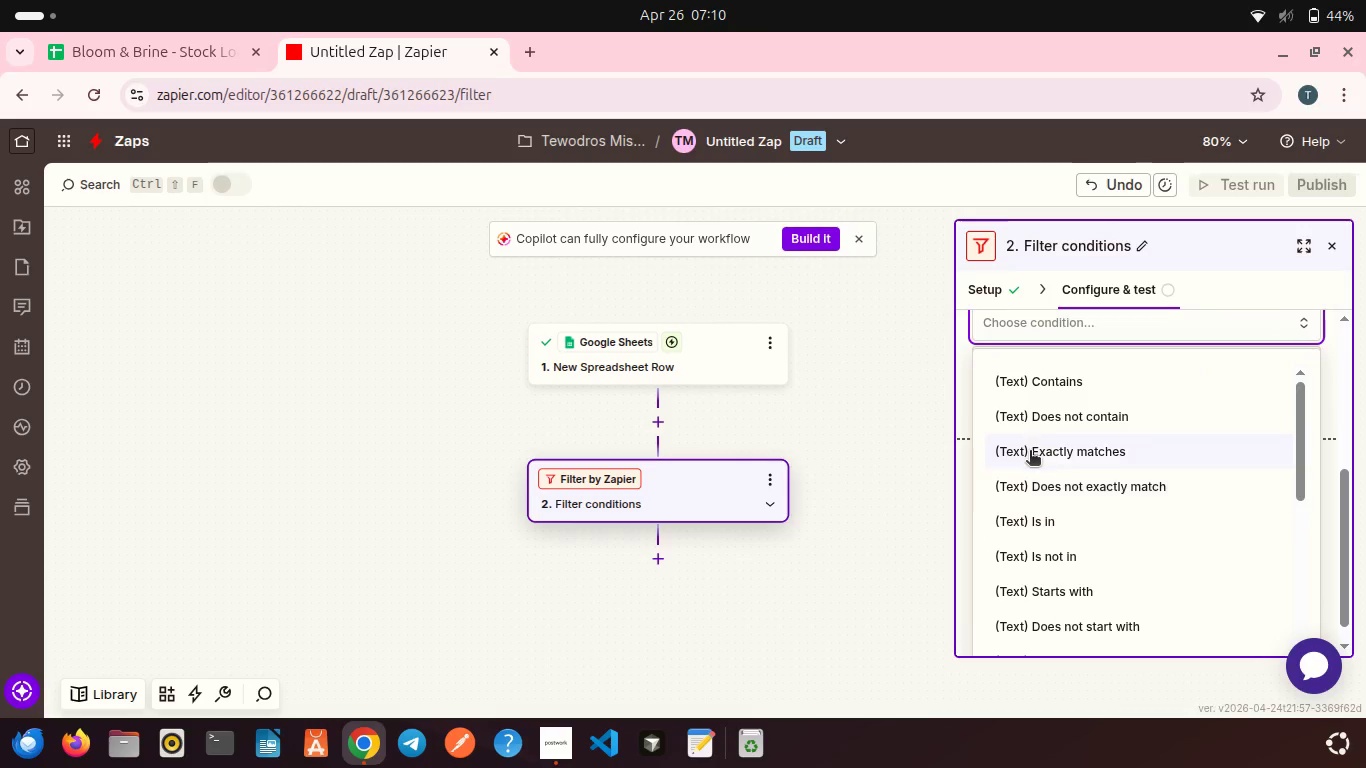 
left_click([1030, 452])
 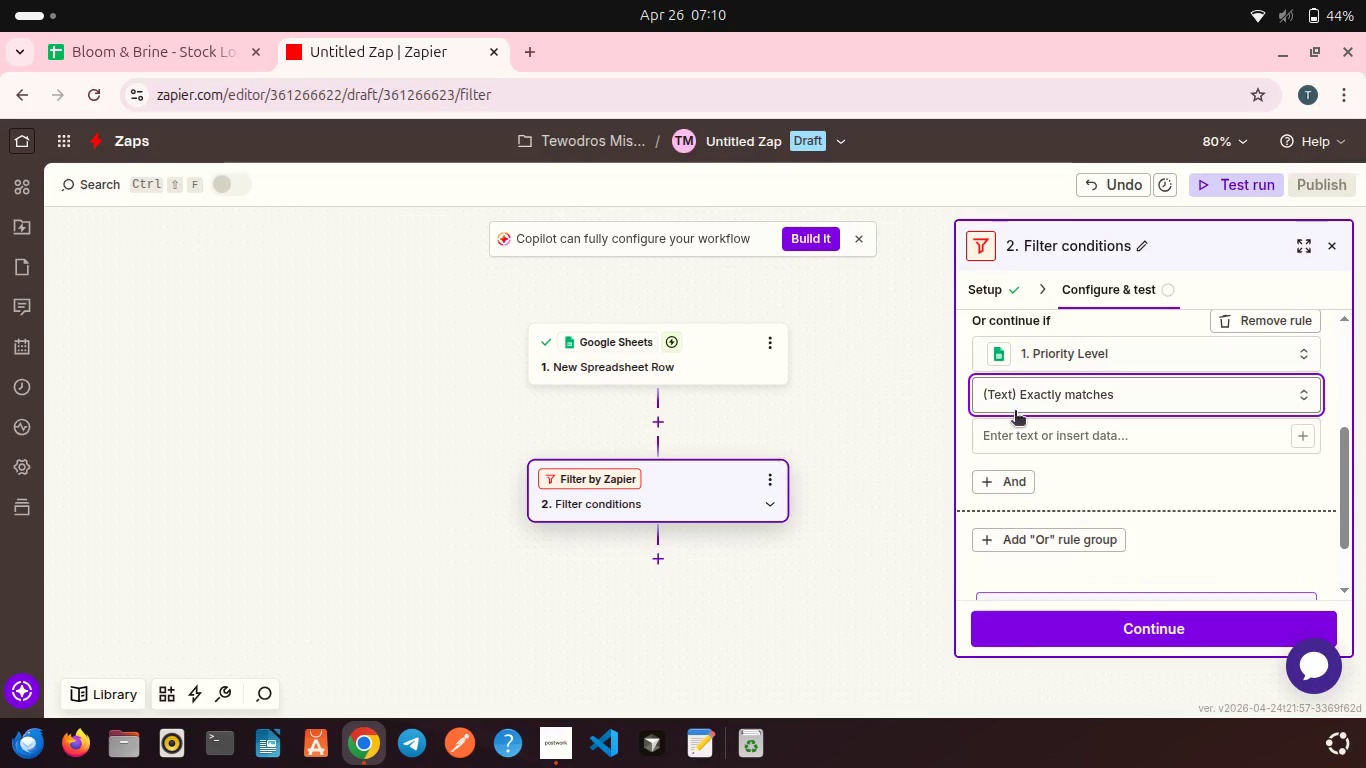 
left_click([1015, 435])
 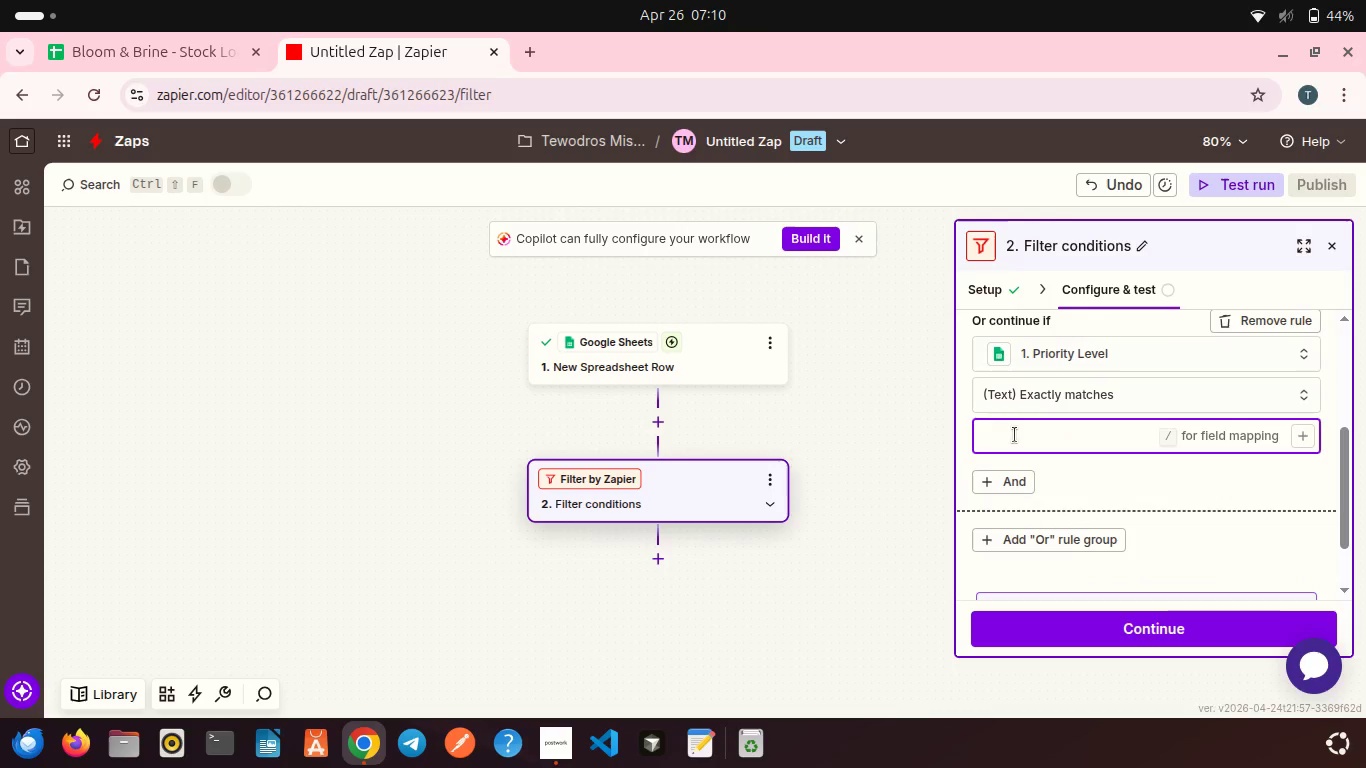 
type(Immediate)
 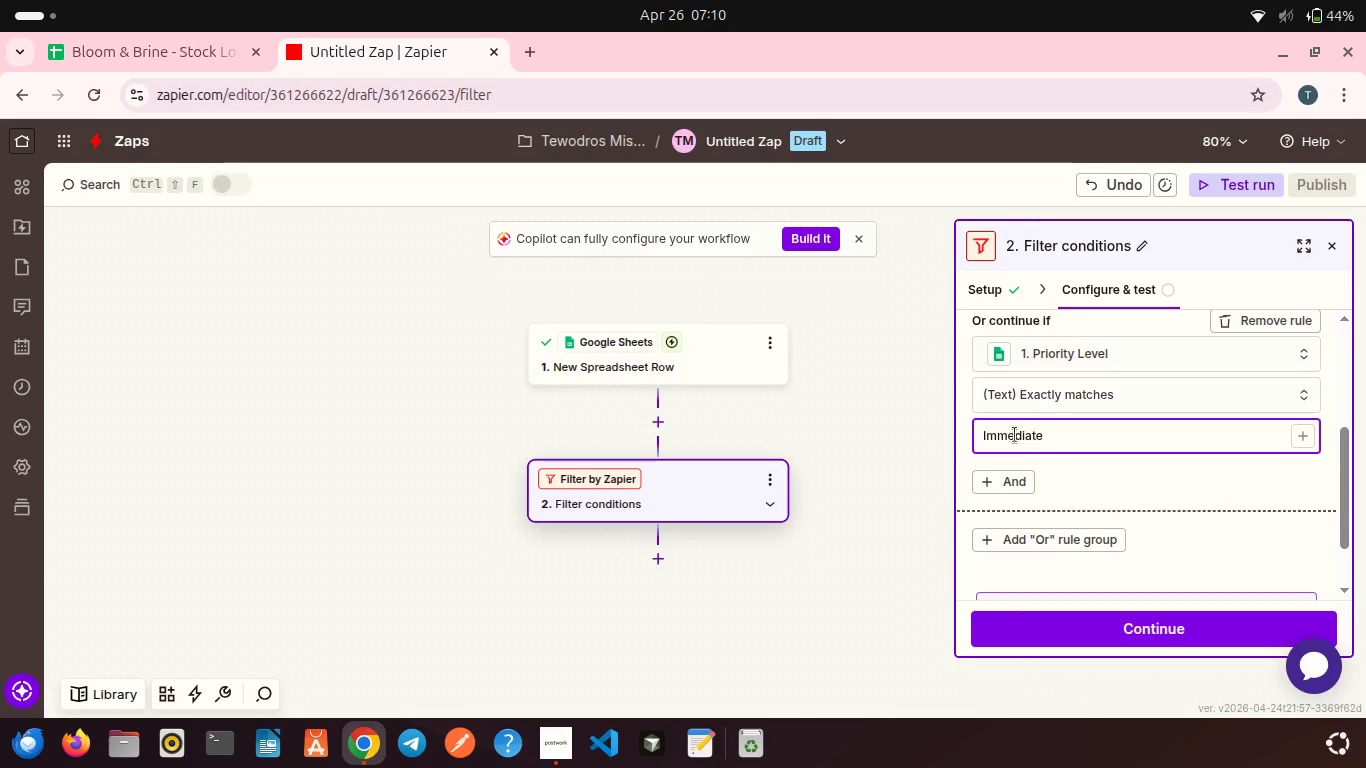 
scroll: coordinate [1093, 458], scroll_direction: down, amount: 3.0
 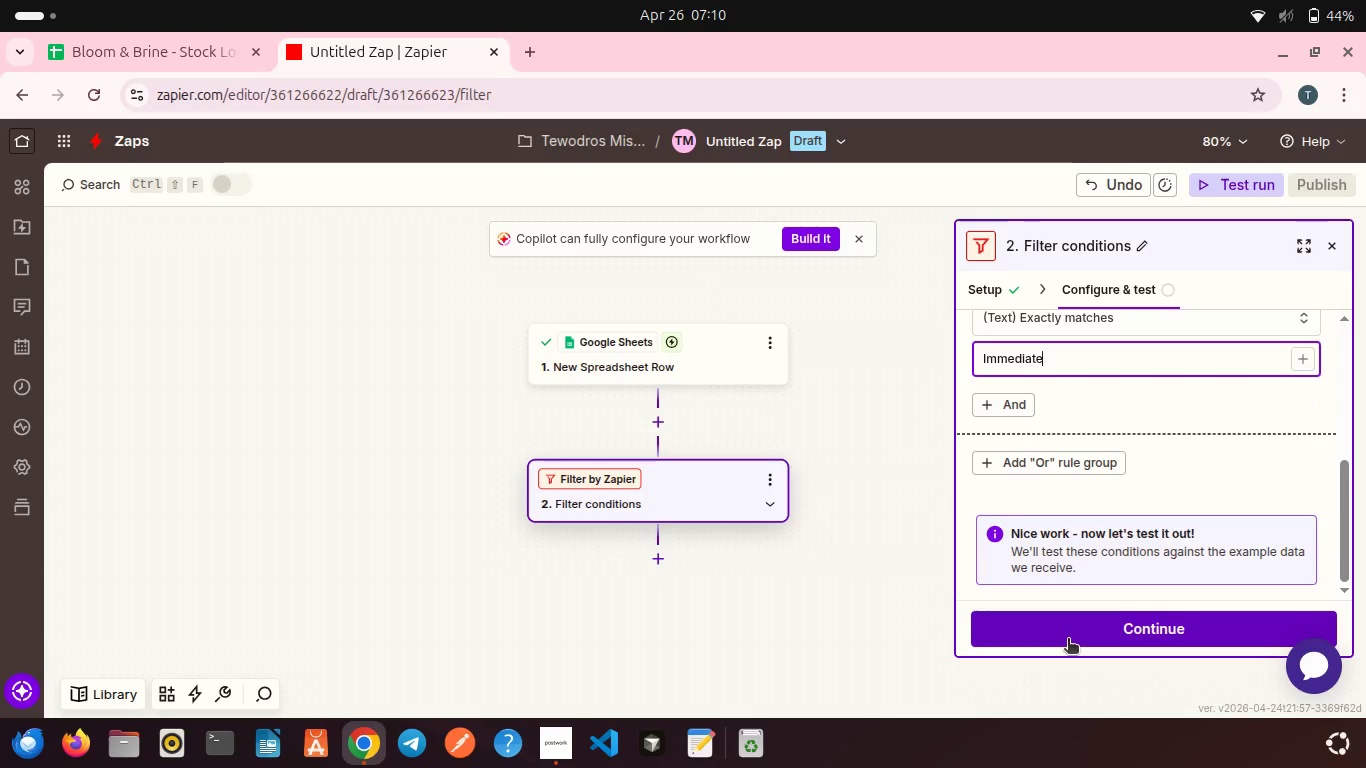 
left_click([1068, 640])
 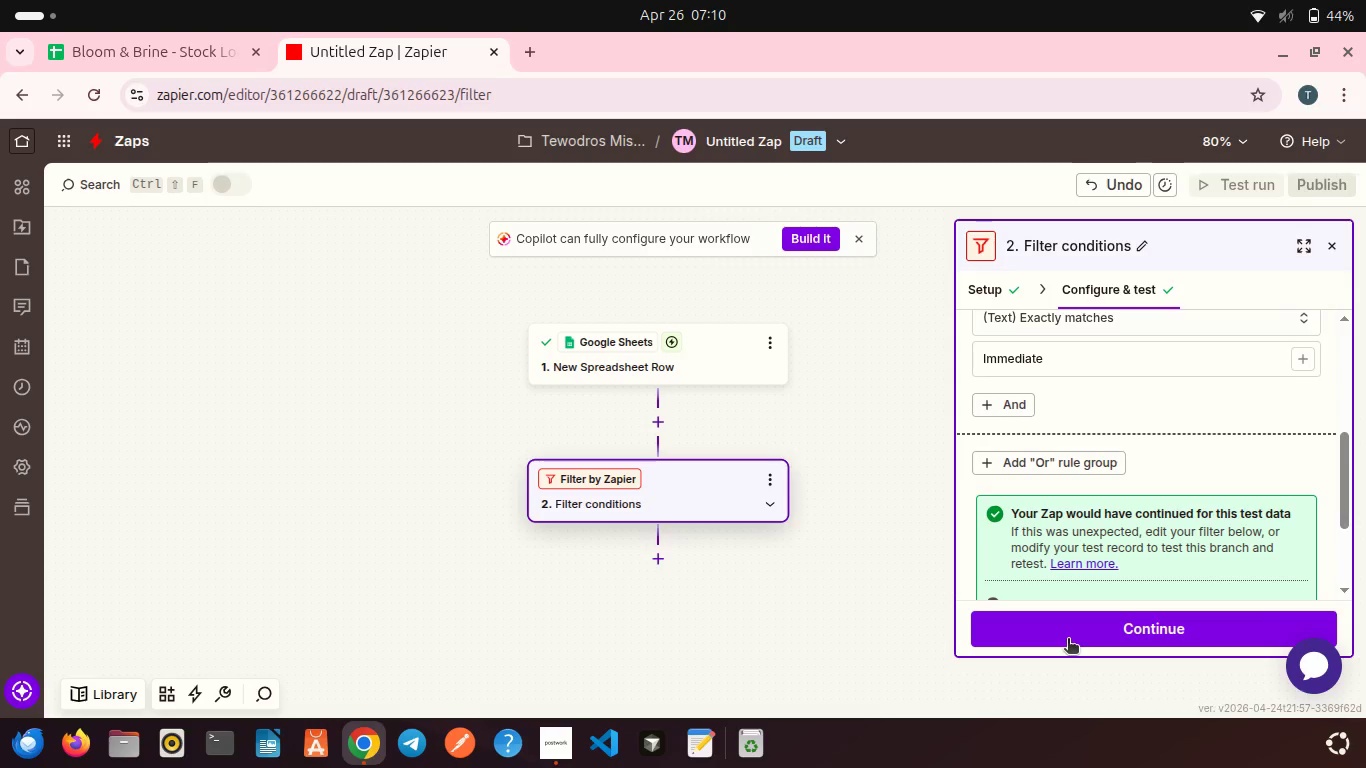 
scroll: coordinate [1087, 533], scroll_direction: down, amount: 5.0
 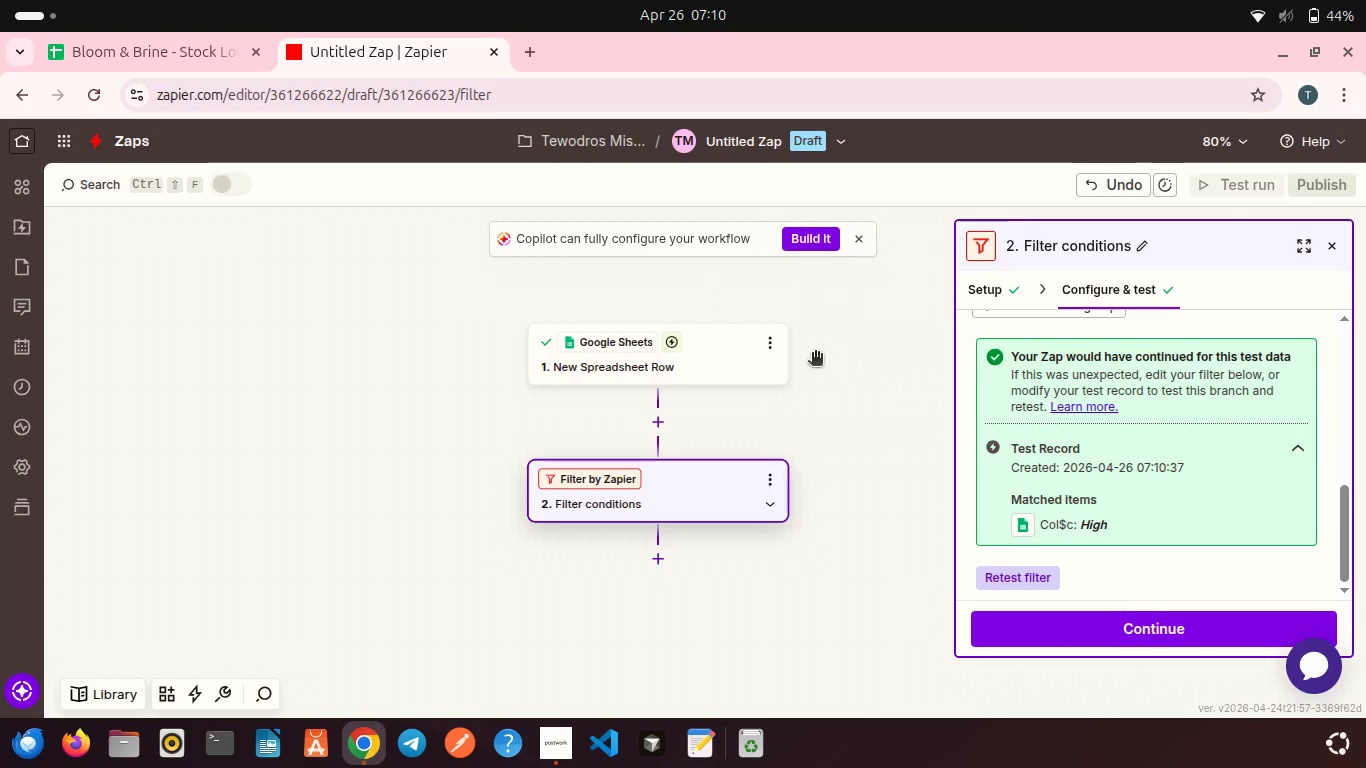 
left_click([739, 362])
 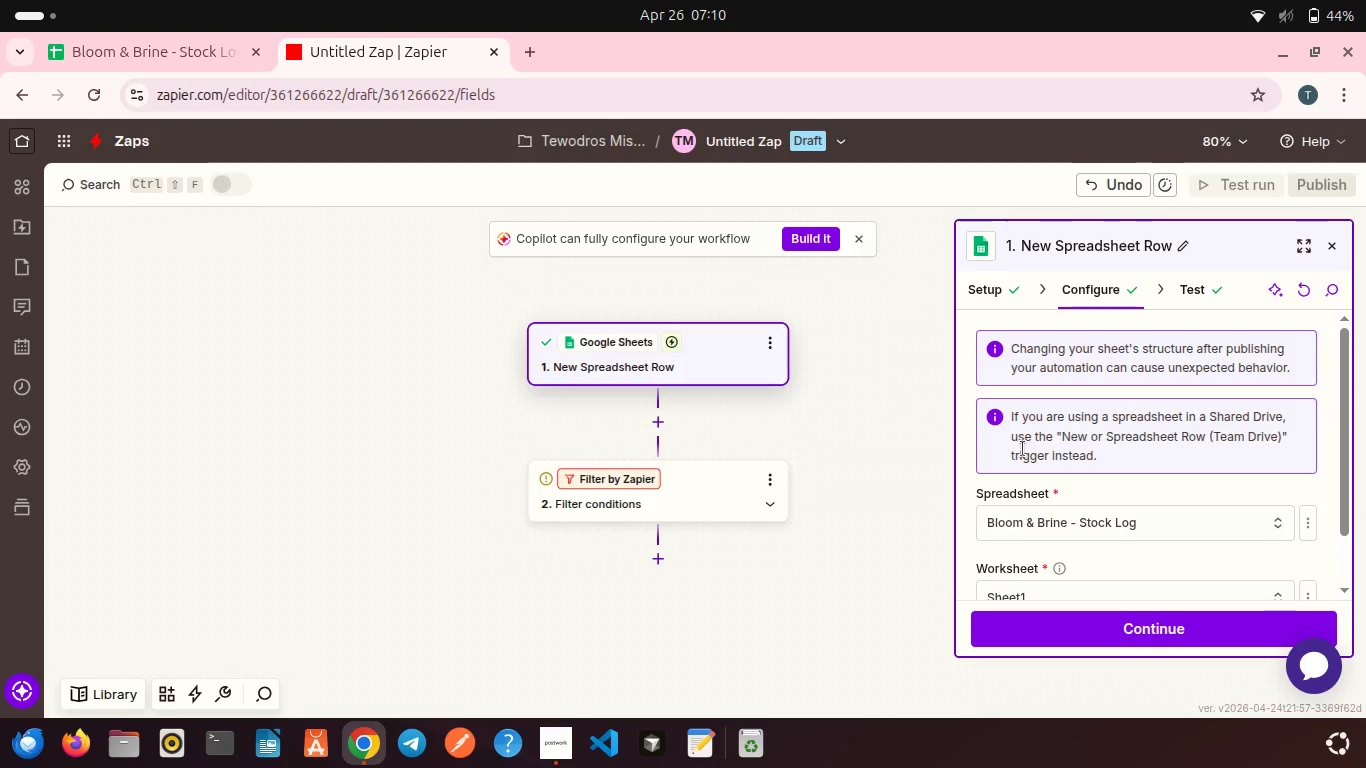 
scroll: coordinate [1023, 449], scroll_direction: down, amount: 4.0
 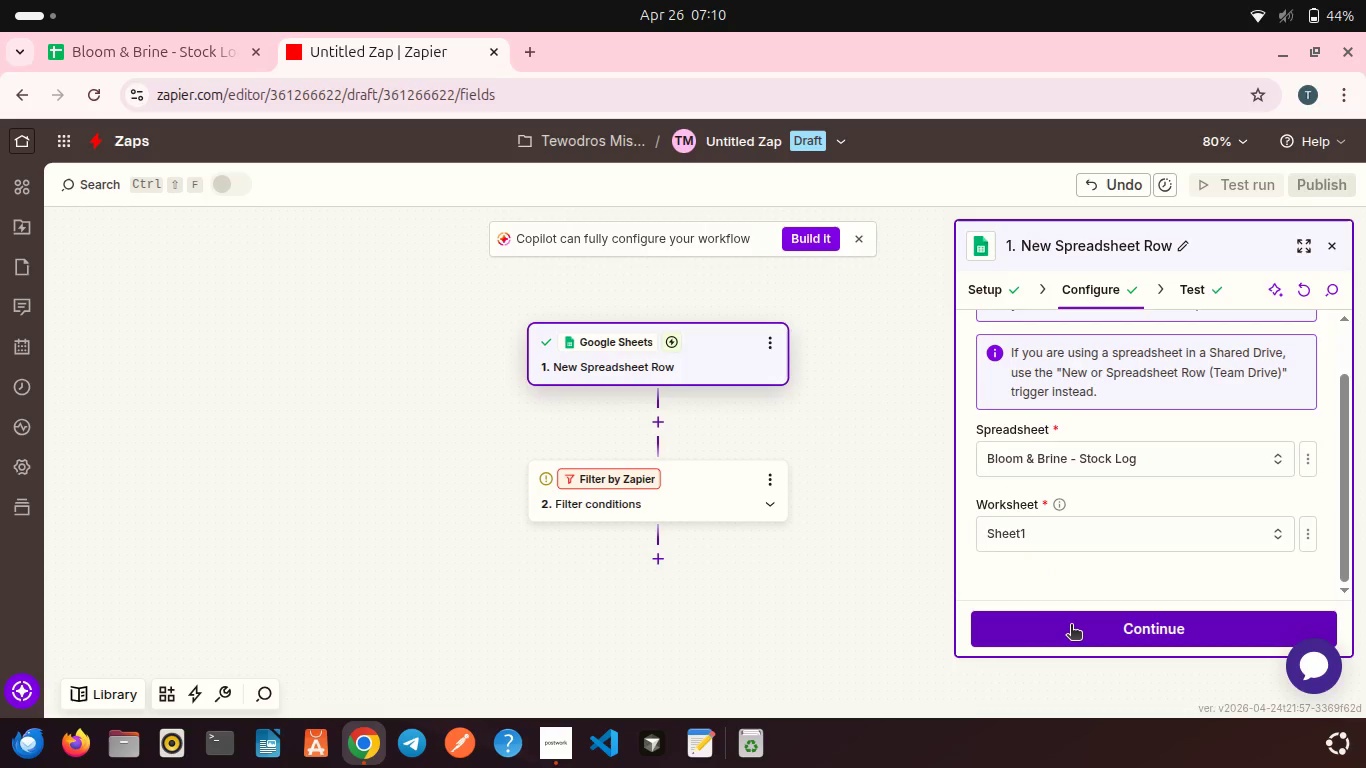 
left_click([1071, 626])
 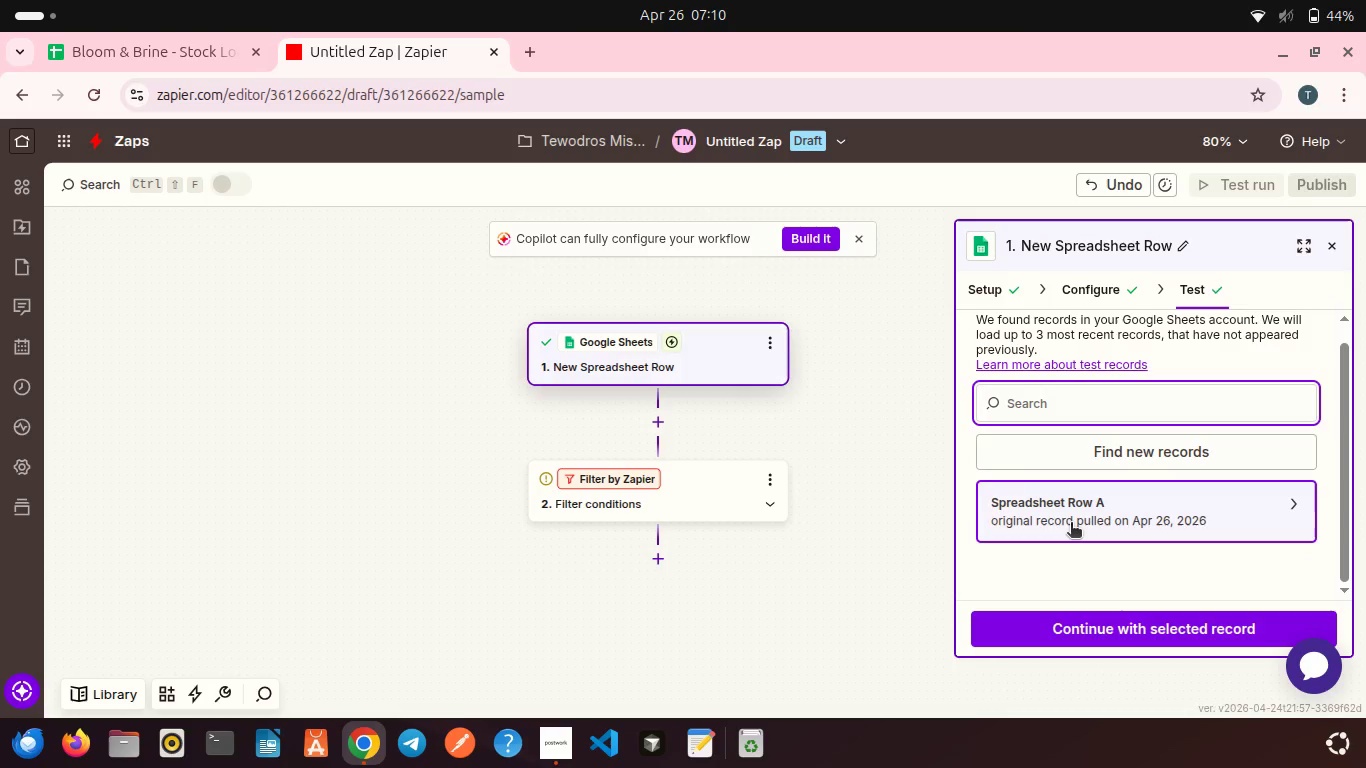 
left_click([1071, 524])
 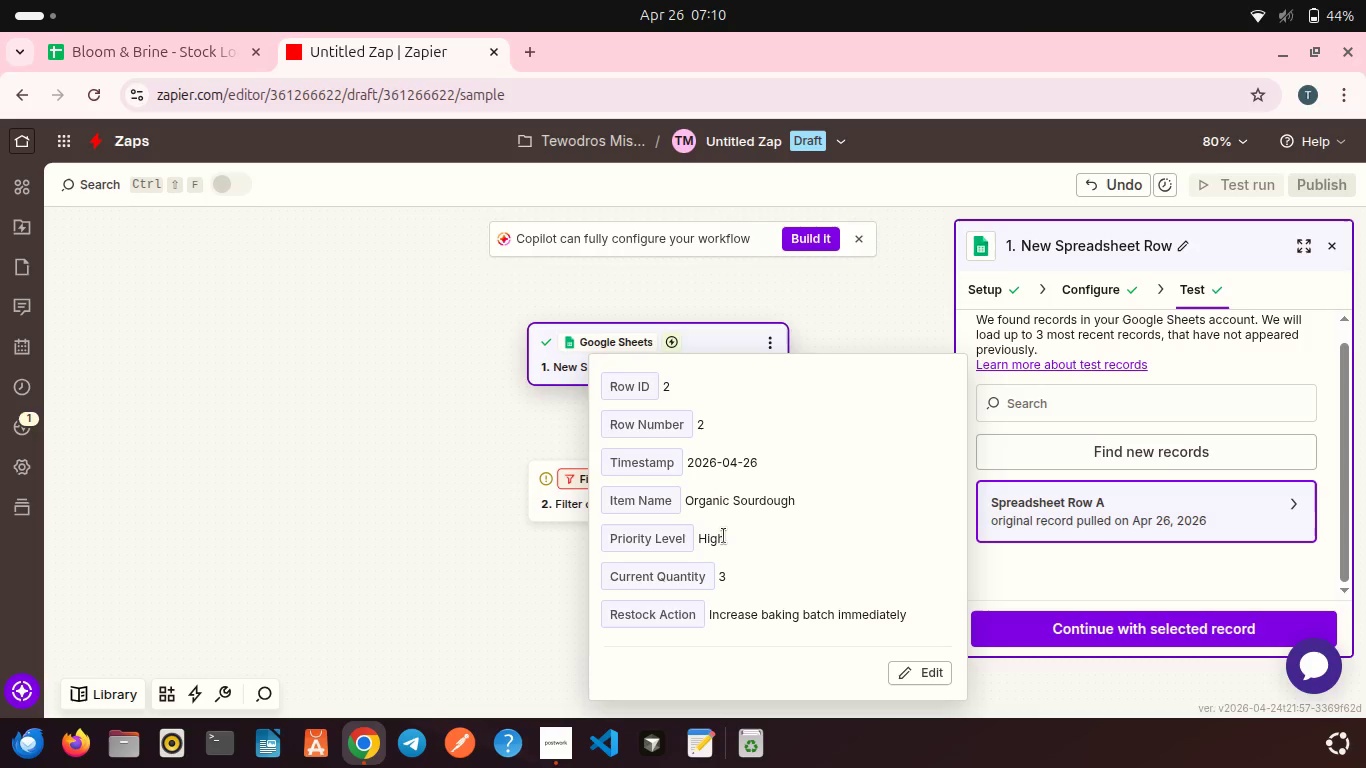 
double_click([723, 536])
 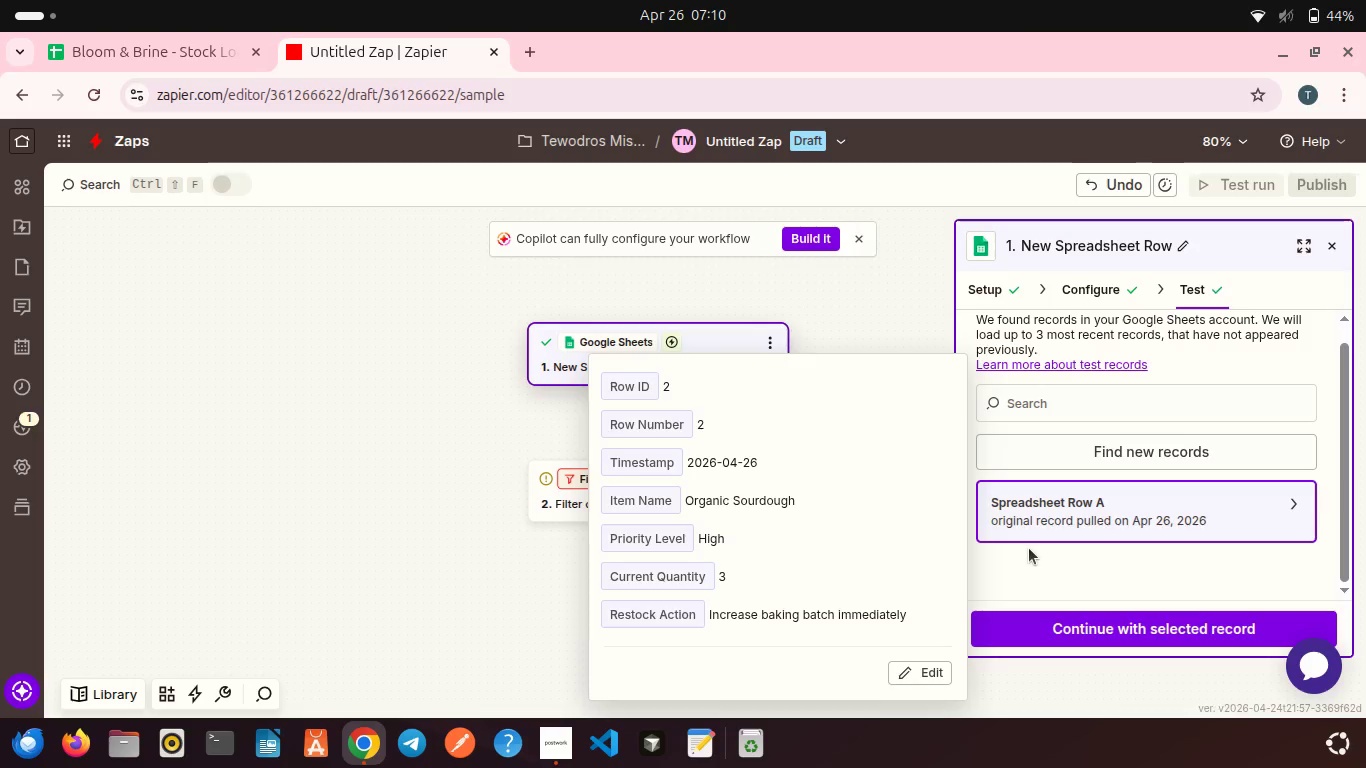 
left_click([1029, 548])
 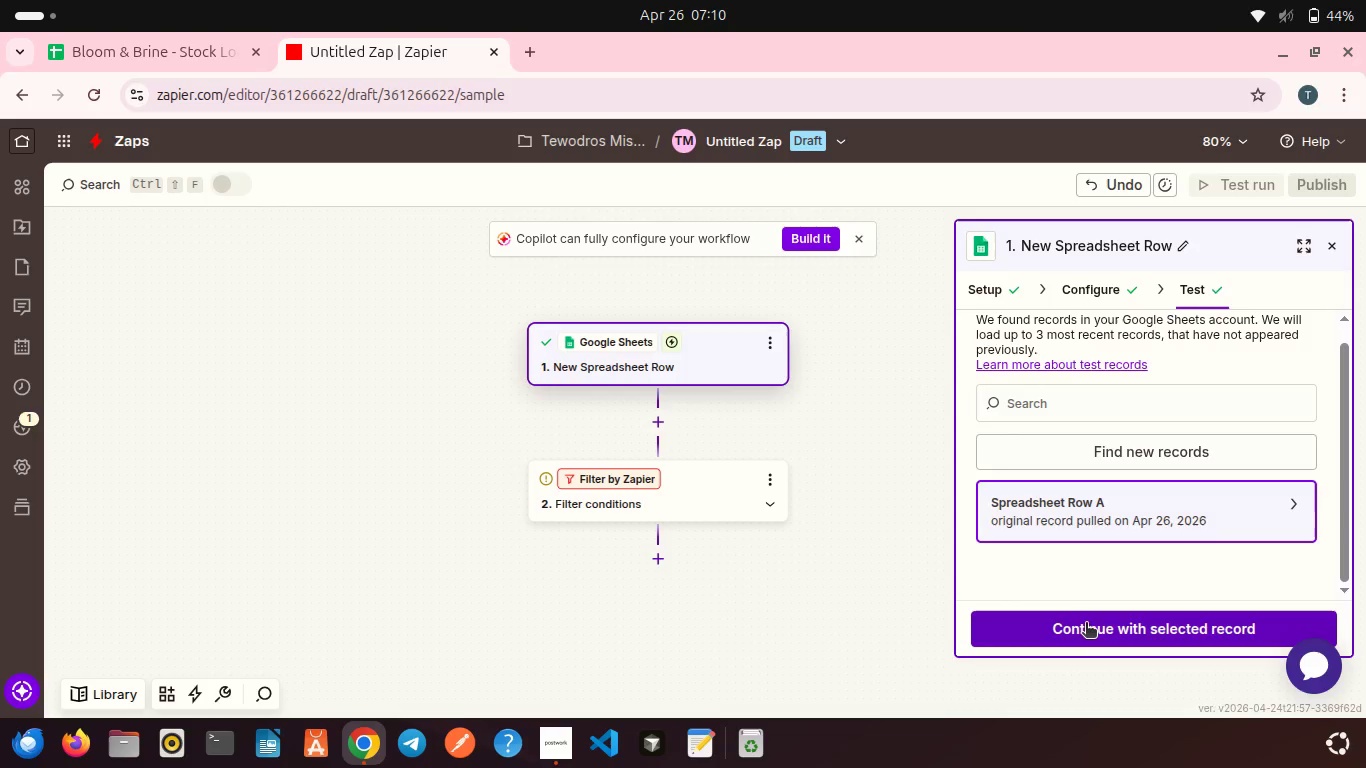 
left_click([1086, 624])
 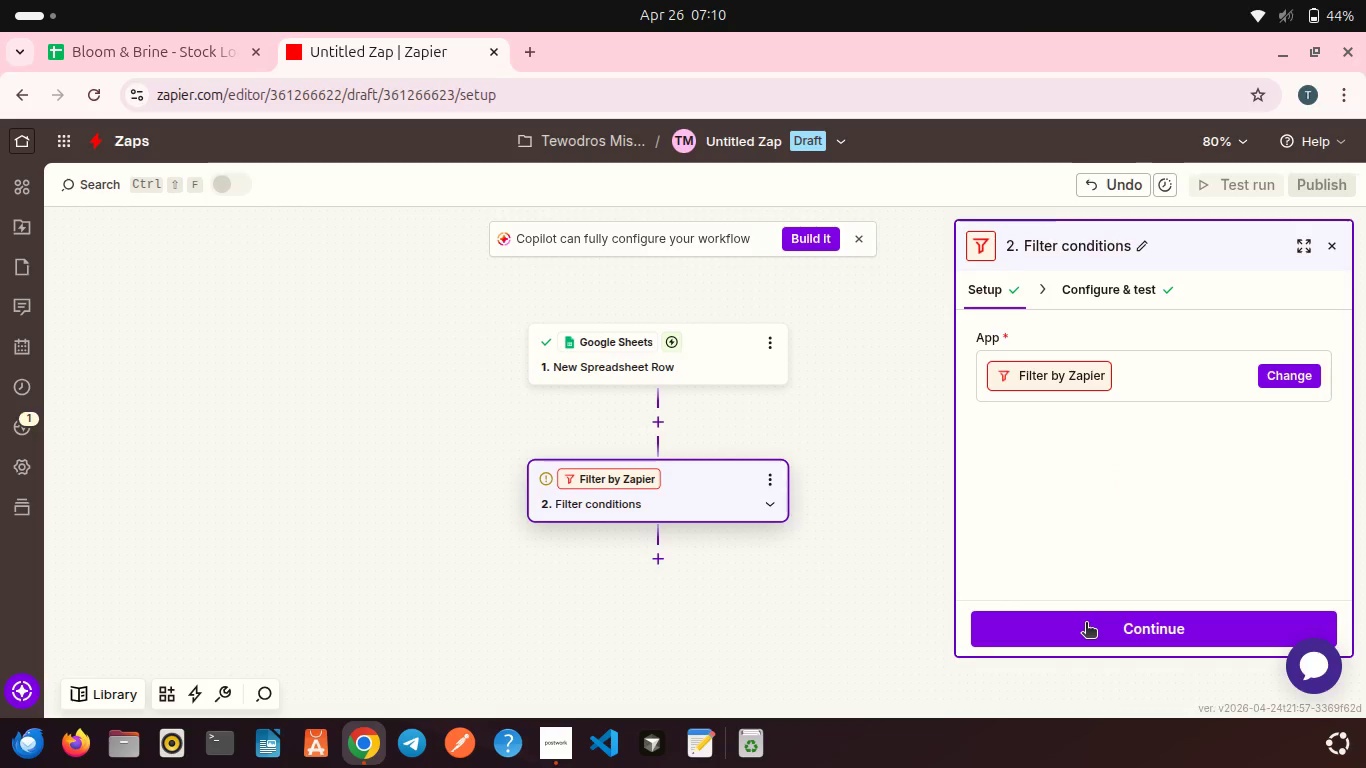 
left_click([1082, 629])
 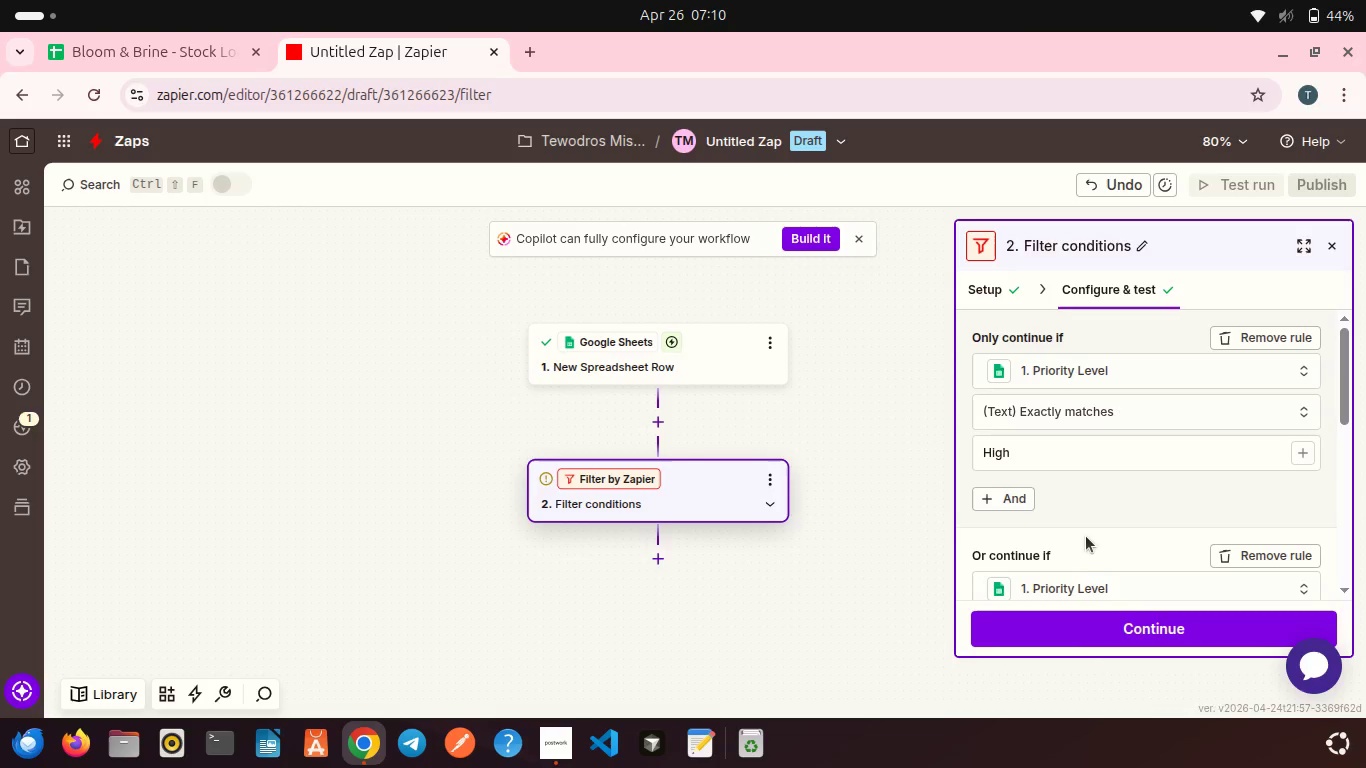 
scroll: coordinate [1087, 532], scroll_direction: down, amount: 6.0
 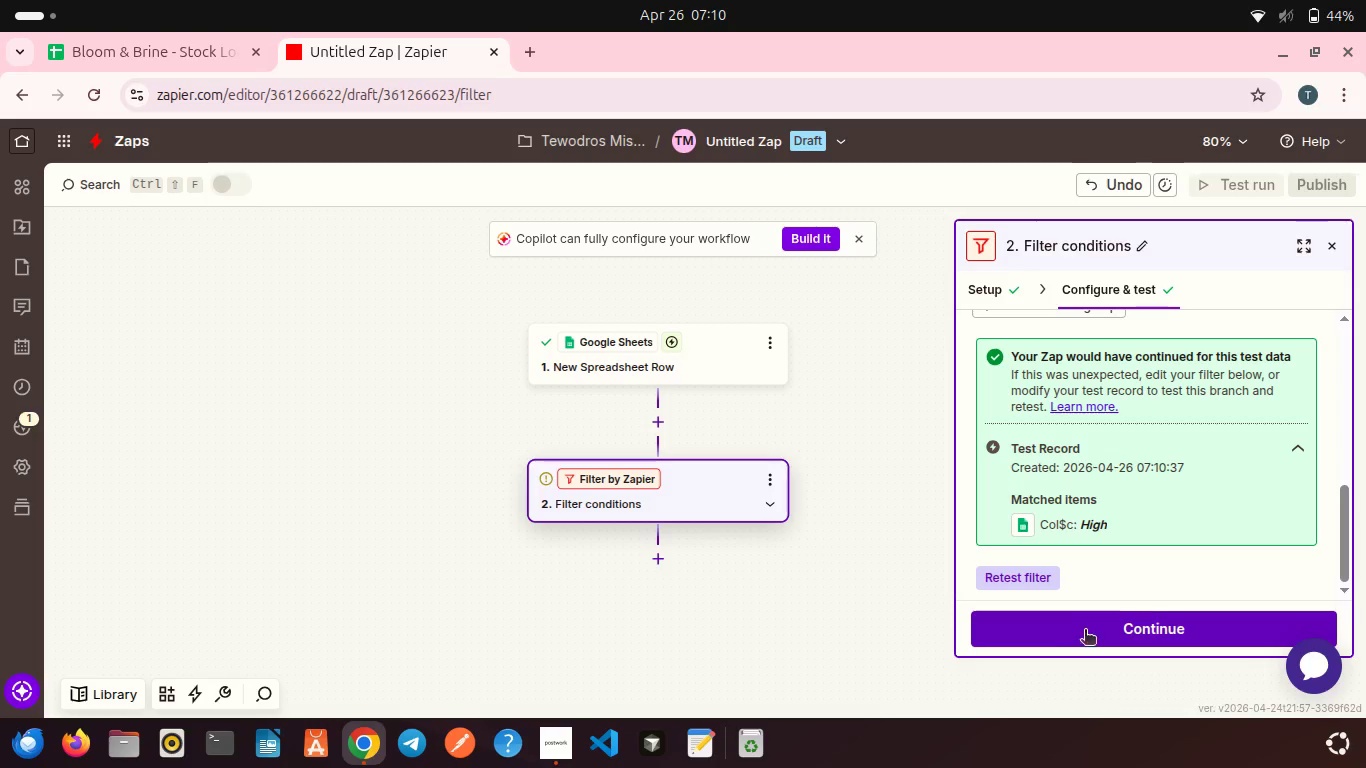 
left_click([1085, 632])
 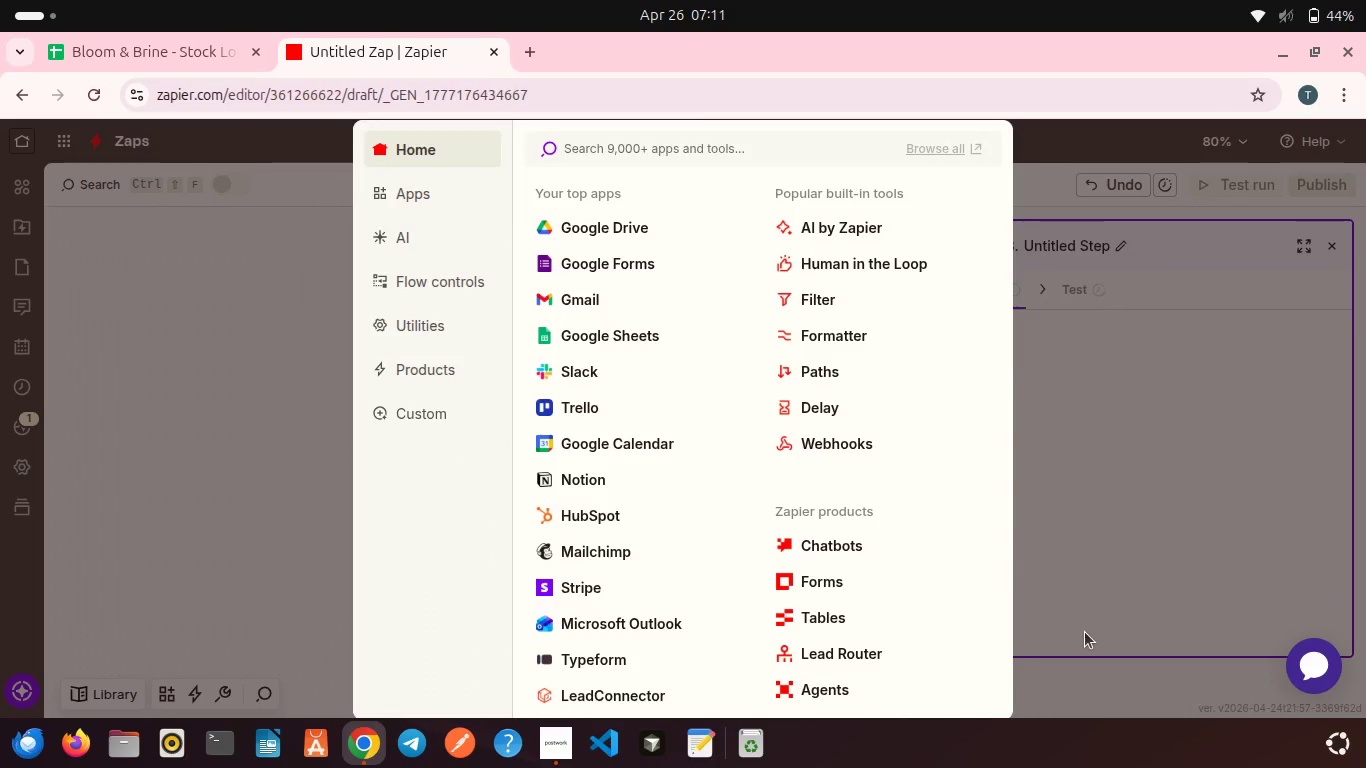 
wait(6.24)
 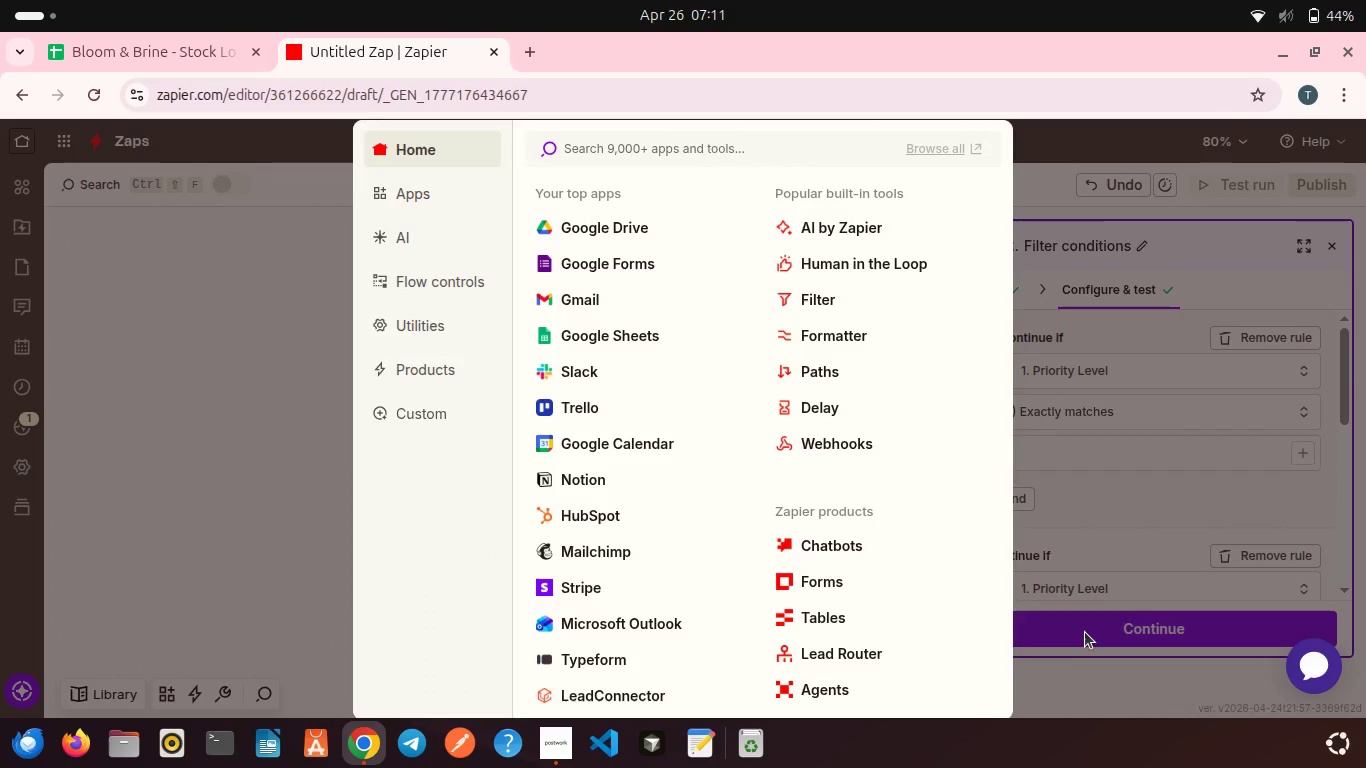 
left_click([588, 364])
 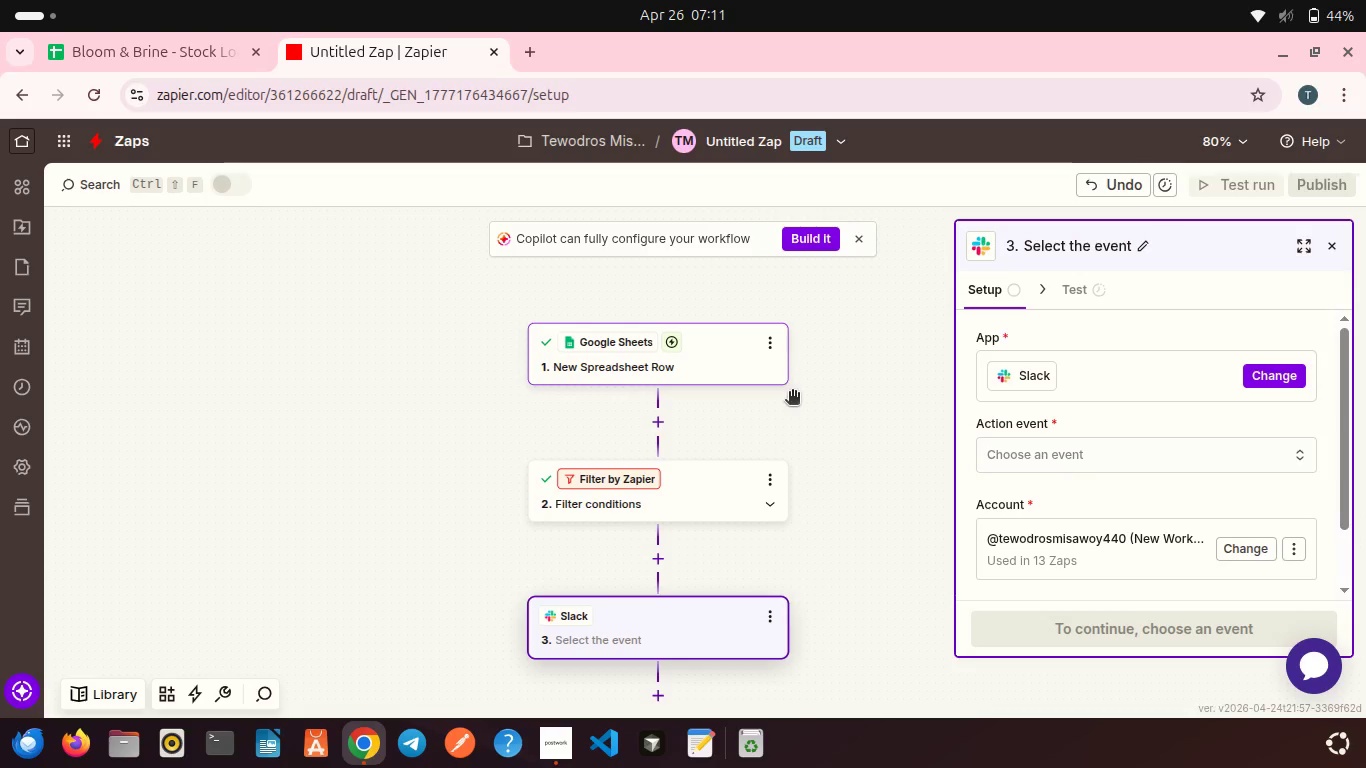 
wait(5.93)
 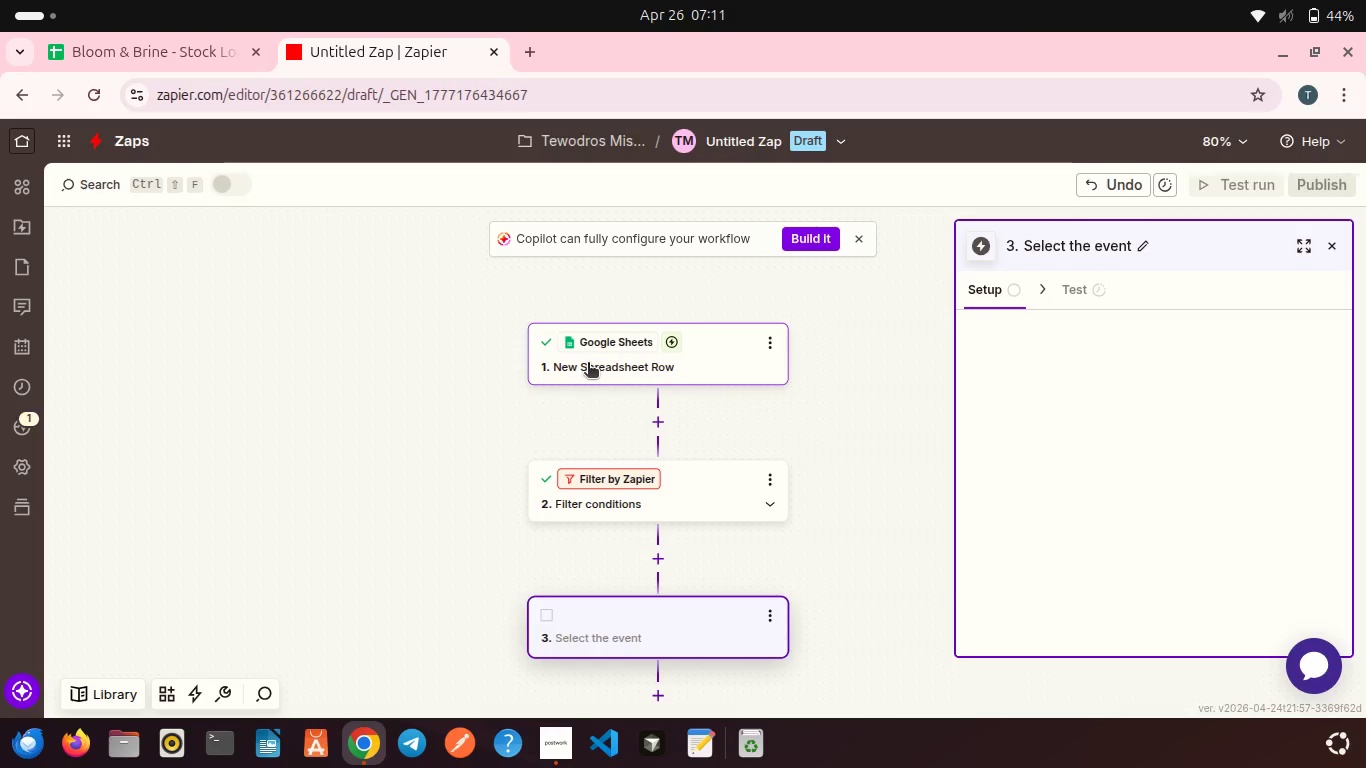 
left_click([1008, 455])
 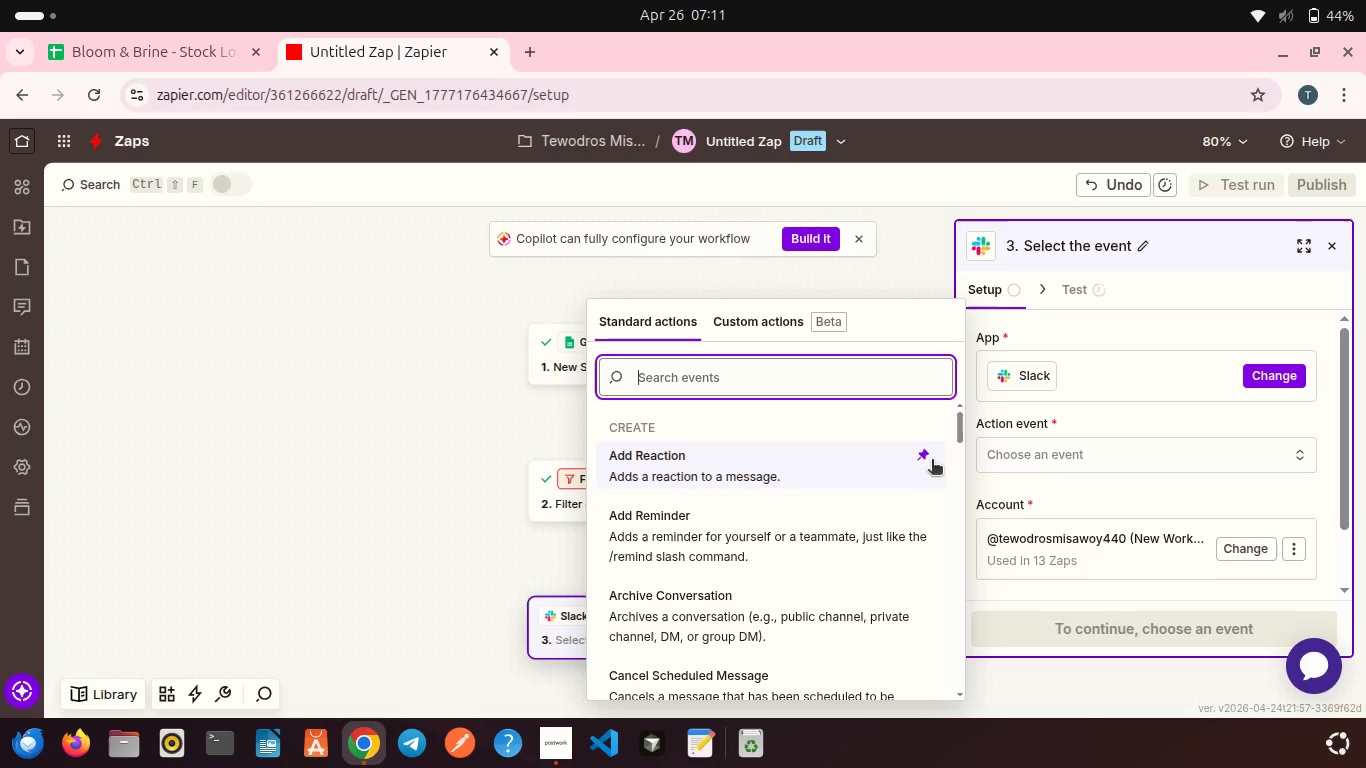 
left_click([906, 272])
 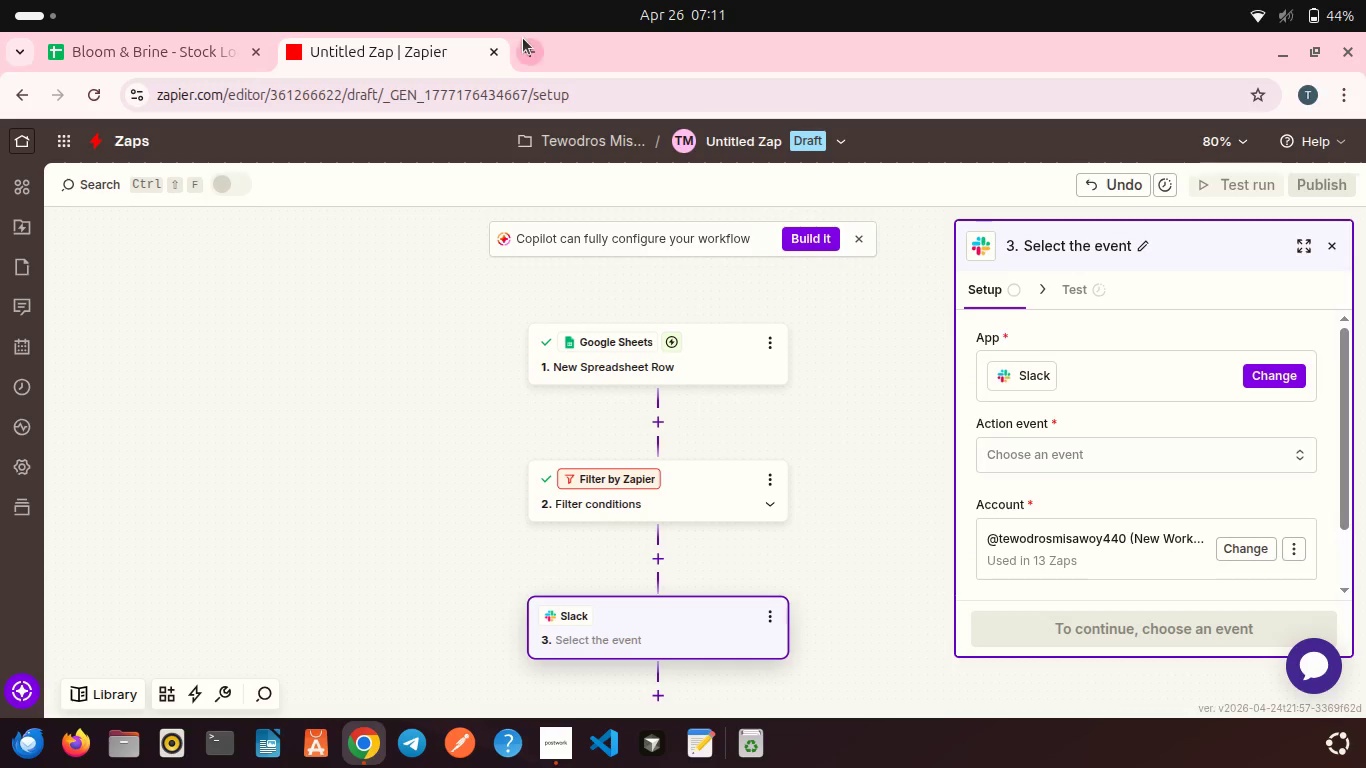 
left_click([523, 42])
 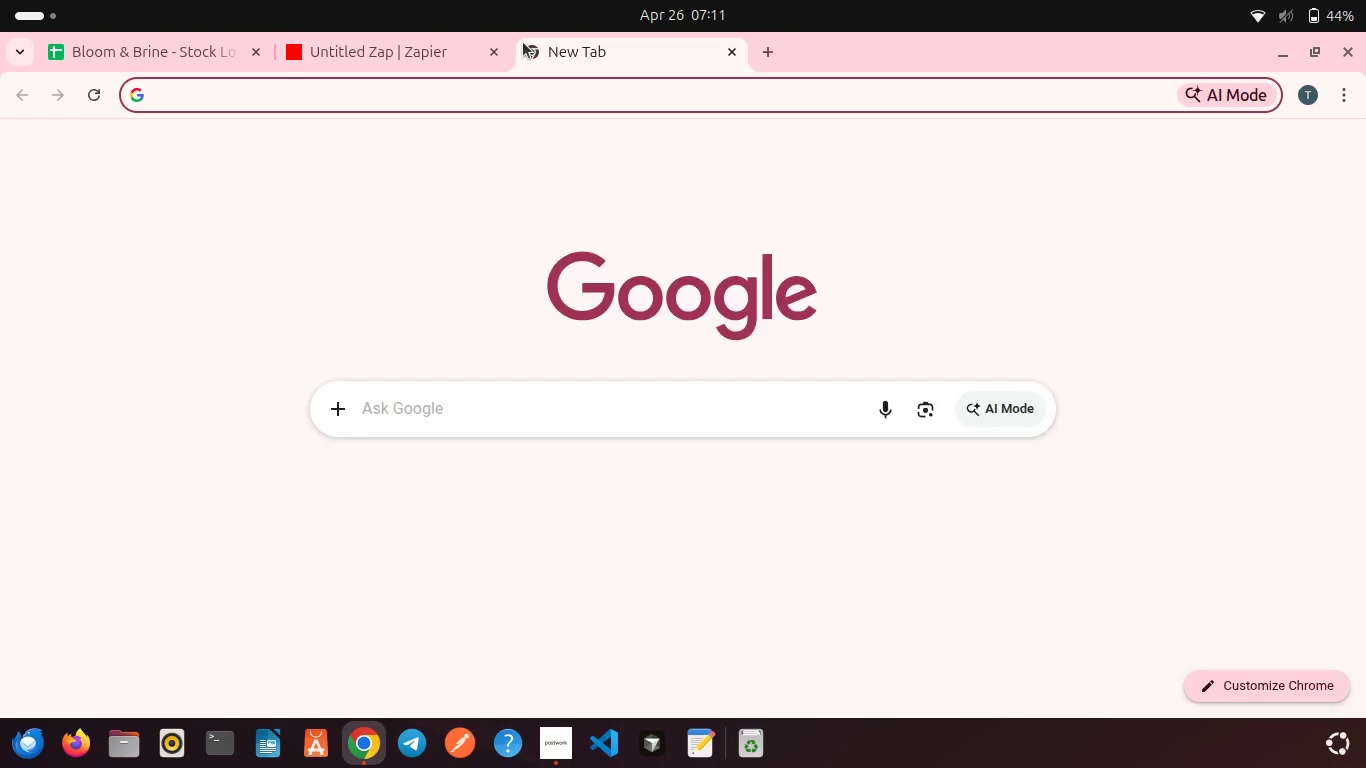 
type(sl)
 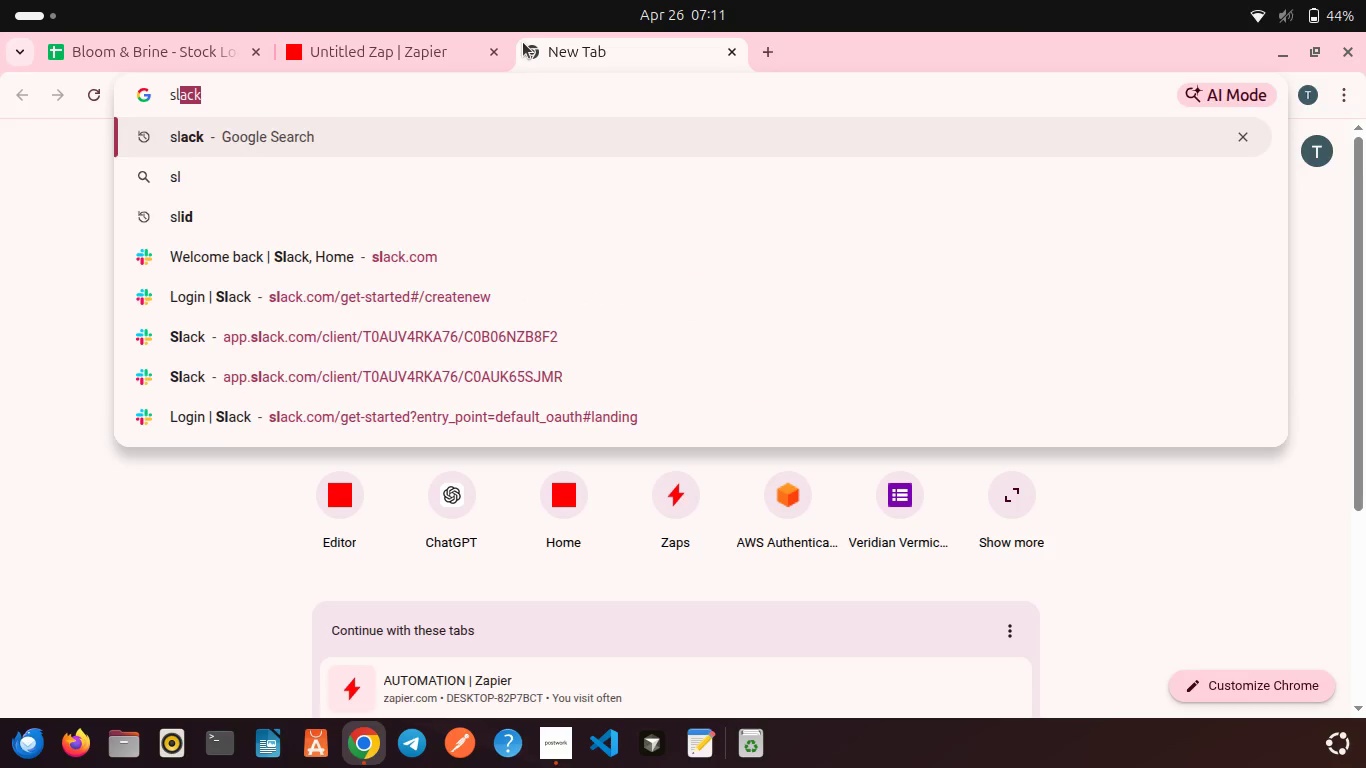 
key(ArrowRight)
 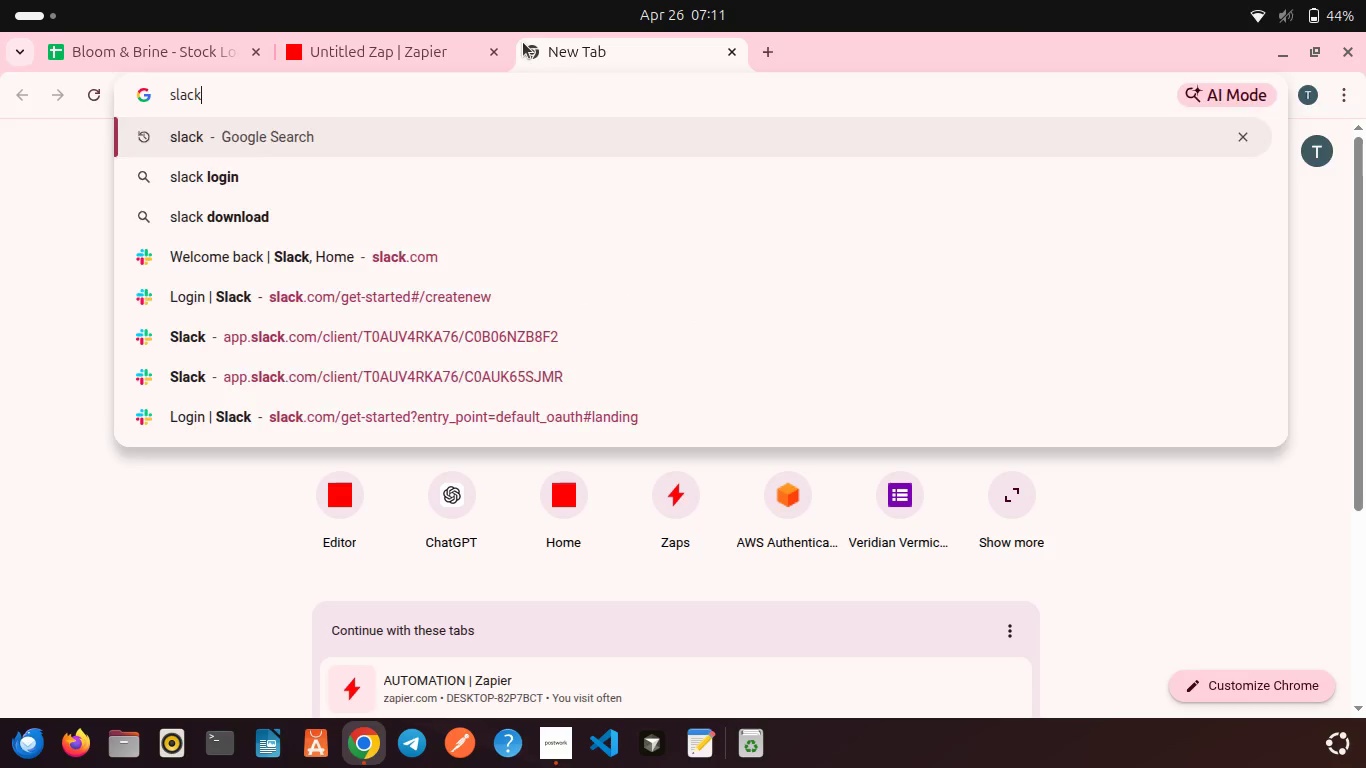 
key(Enter)
 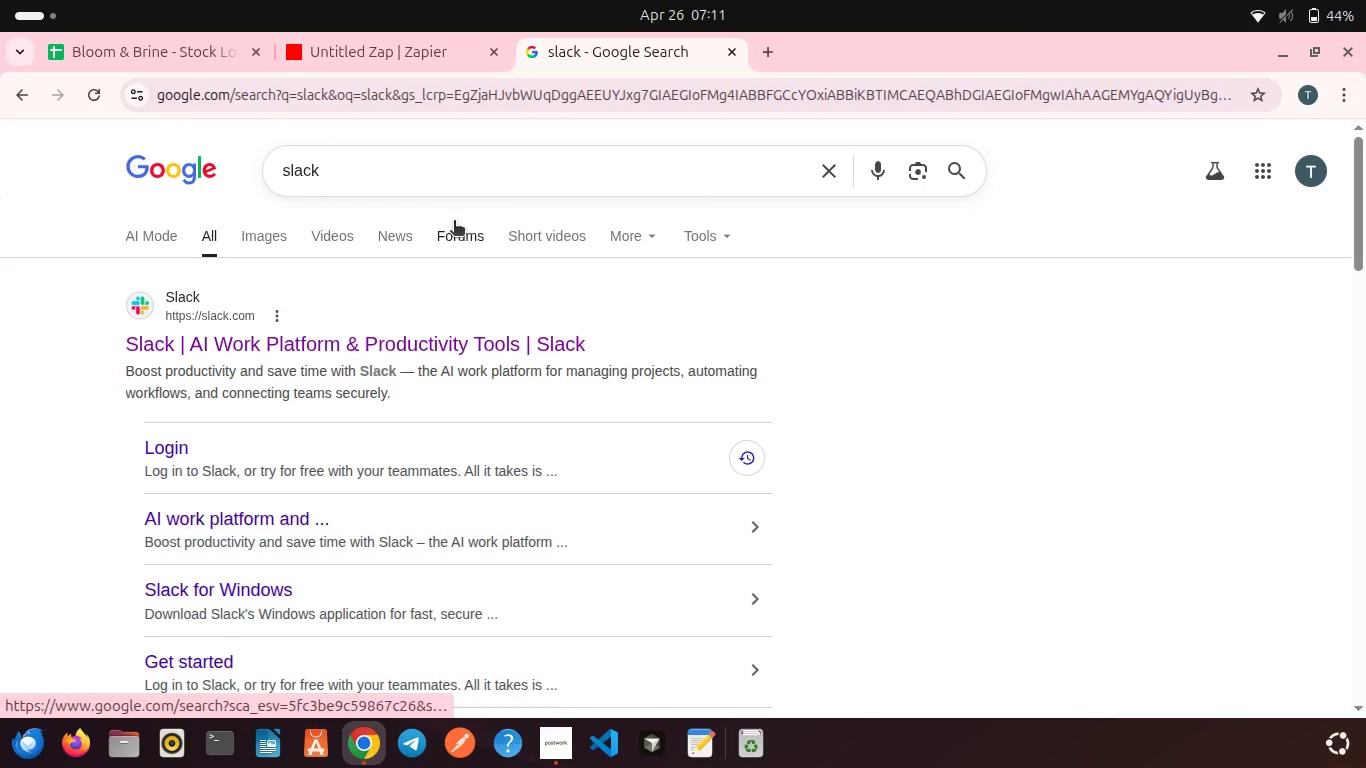 
wait(5.53)
 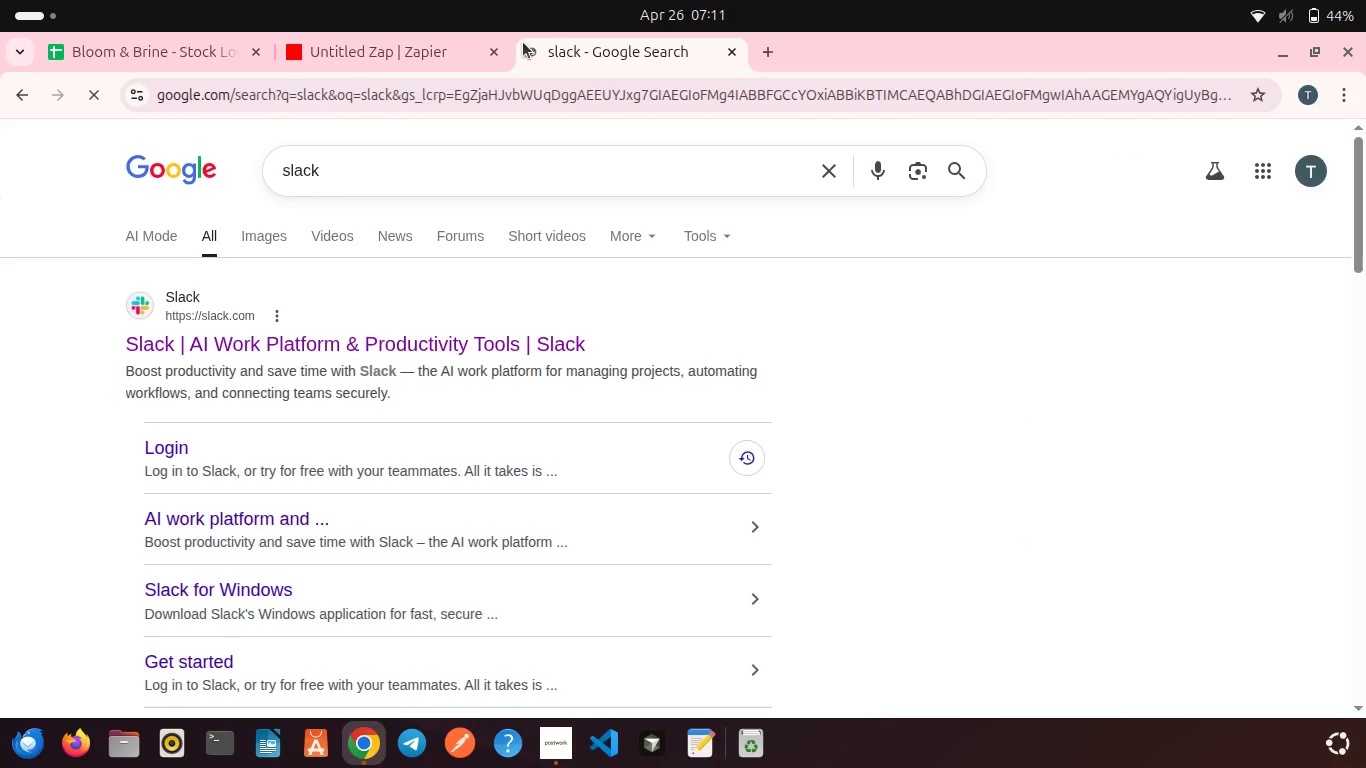 
left_click([409, 333])
 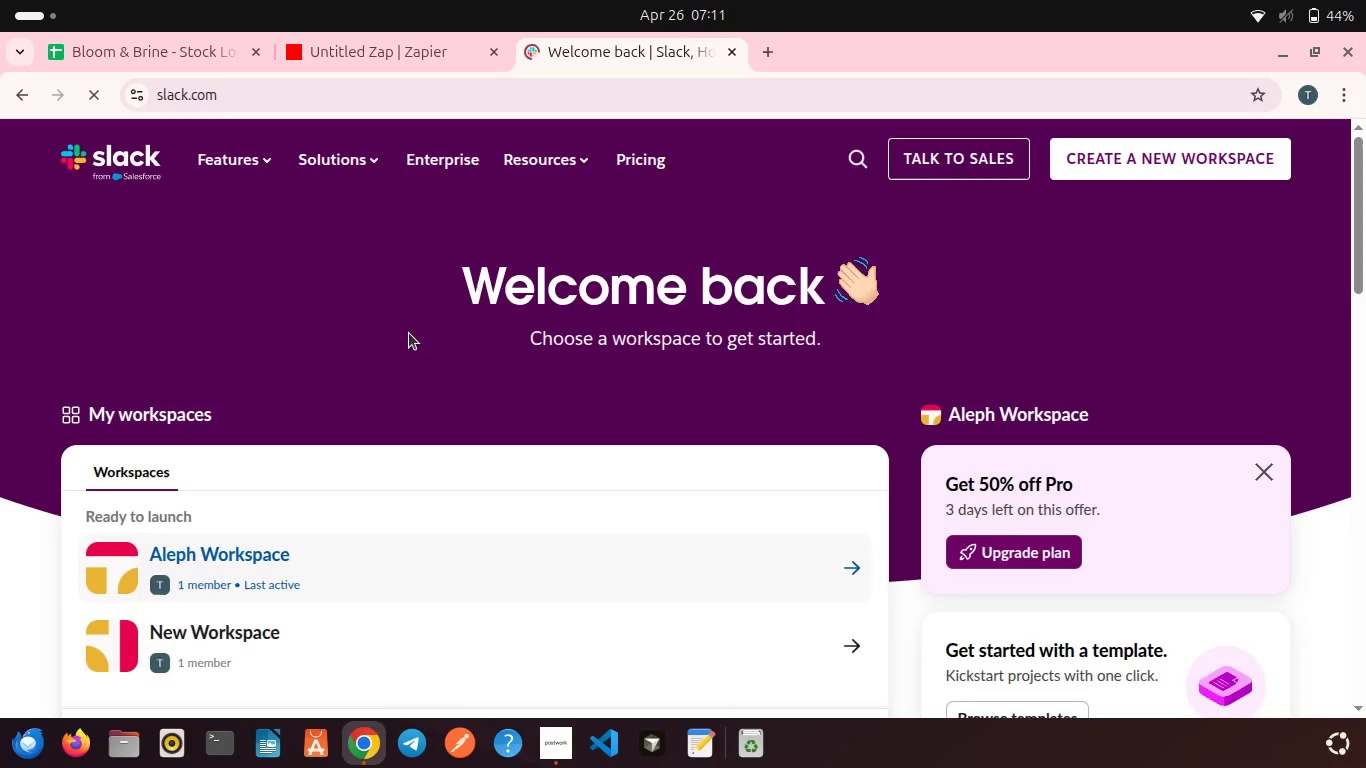 
left_click([382, 51])
 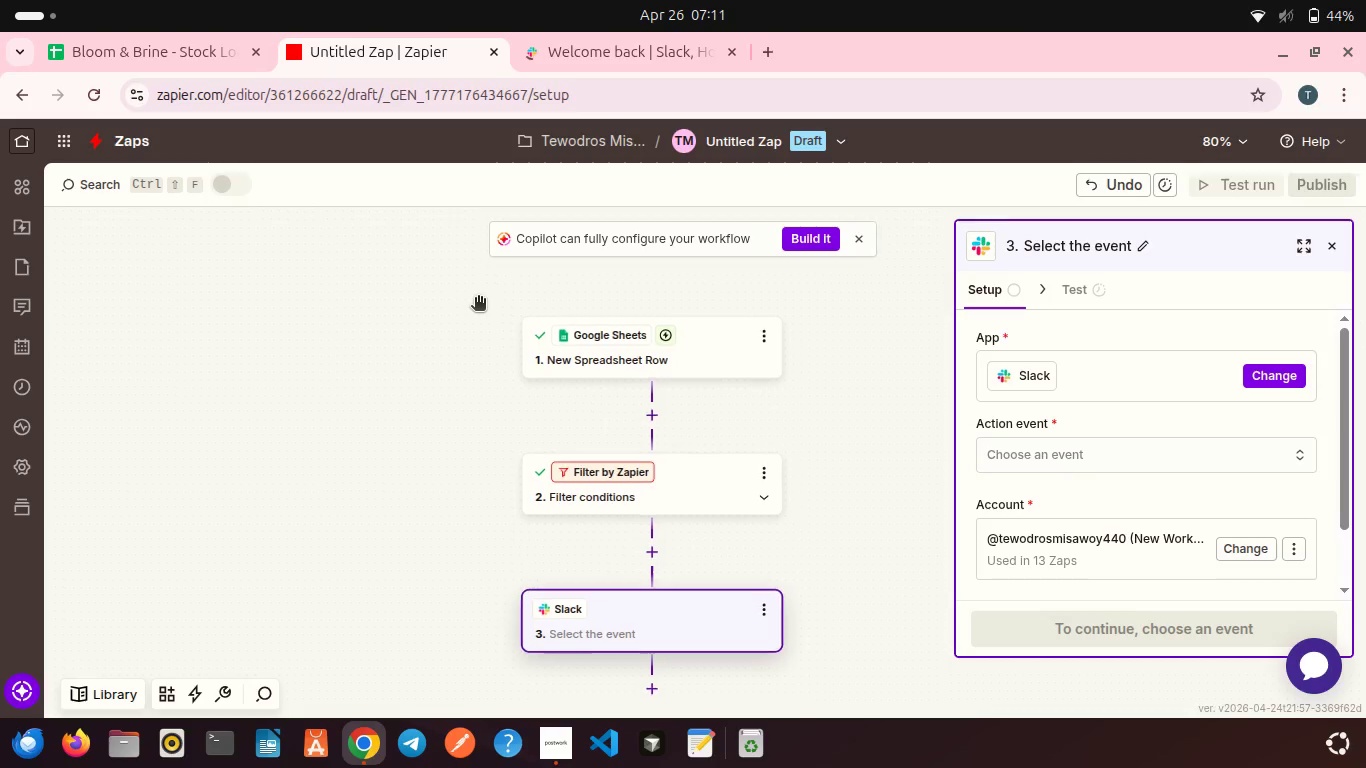 
scroll: coordinate [478, 299], scroll_direction: down, amount: 1.0
 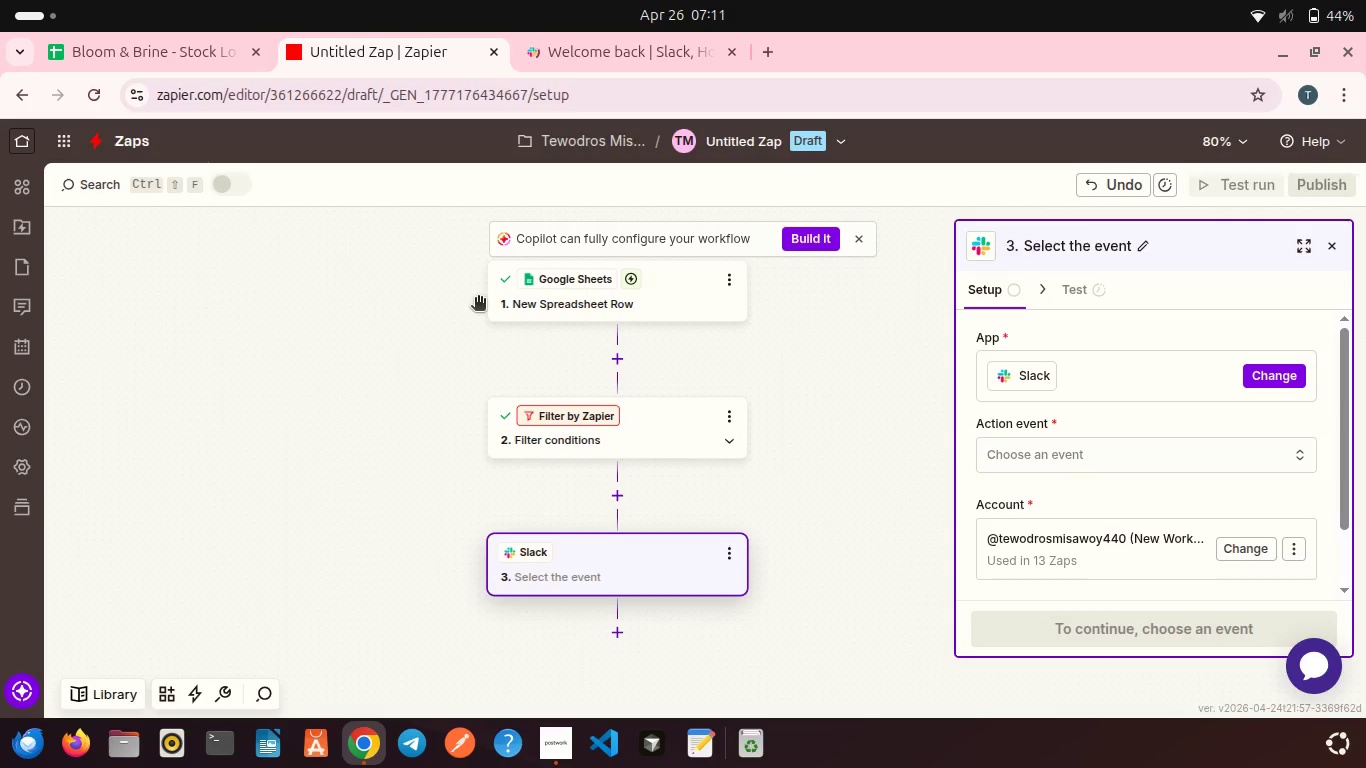 
left_click([221, 50])
 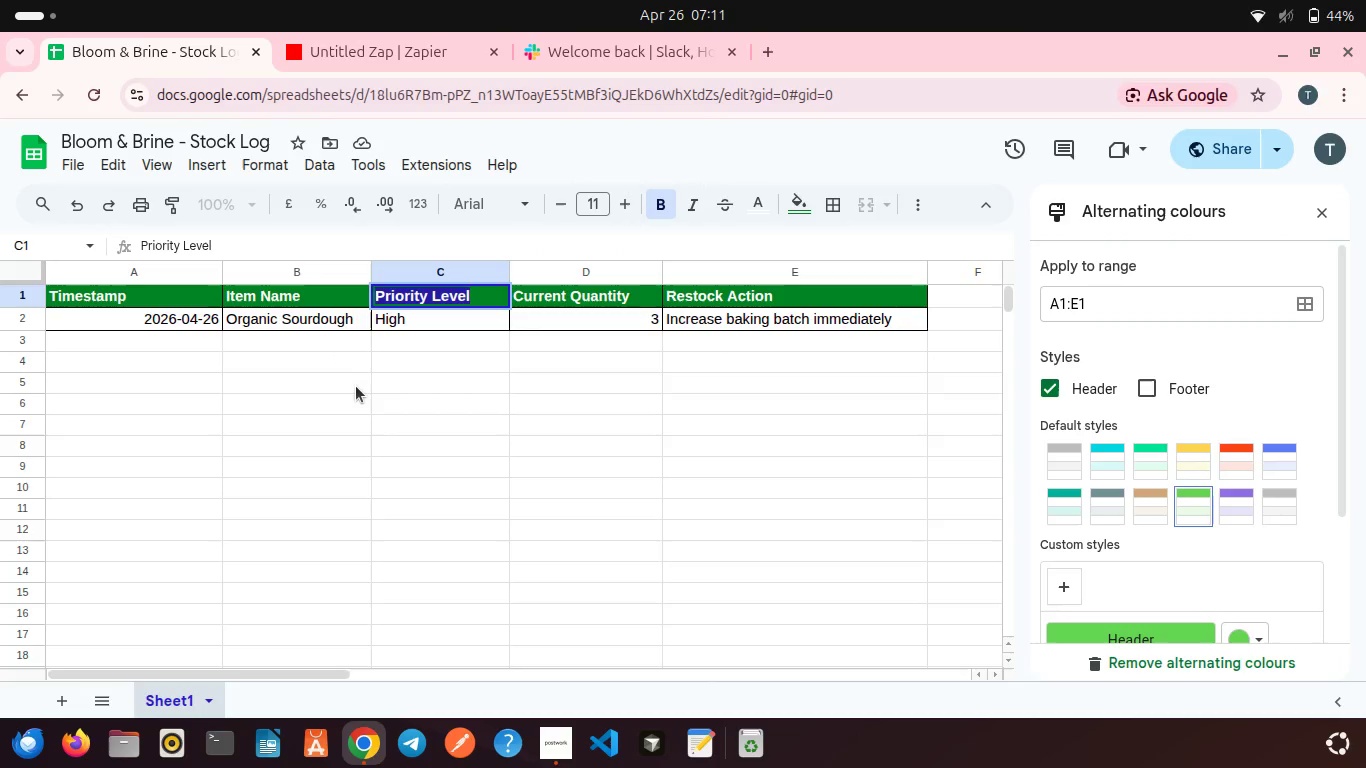 
left_click([356, 386])
 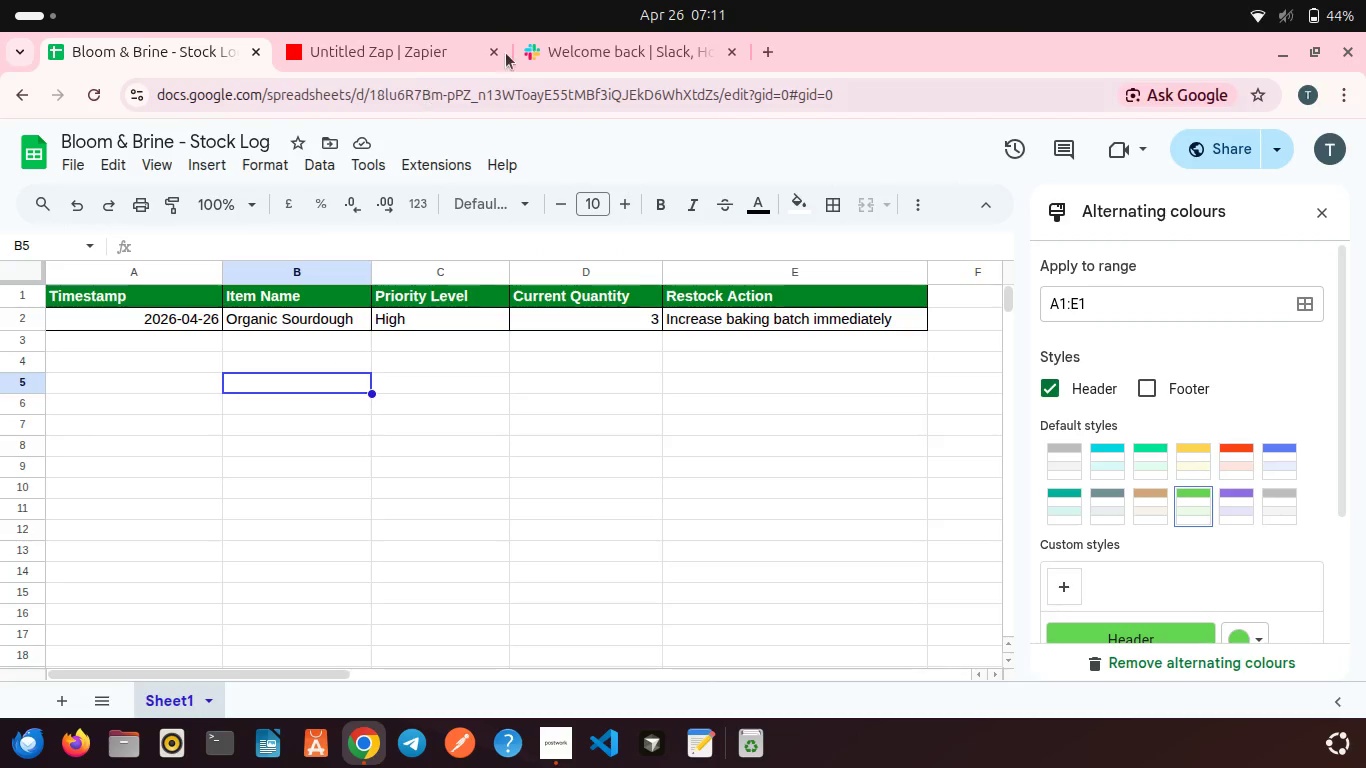 
left_click([553, 44])
 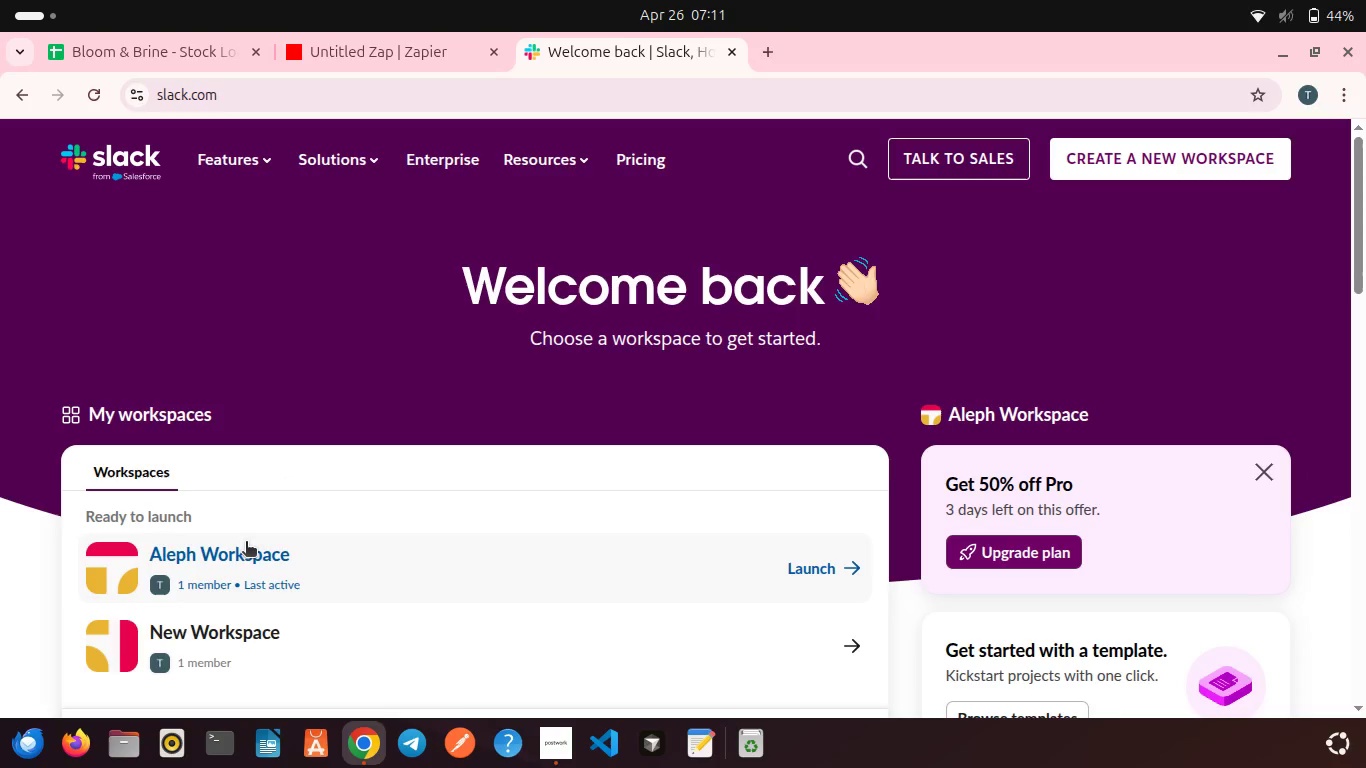 
left_click([246, 547])
 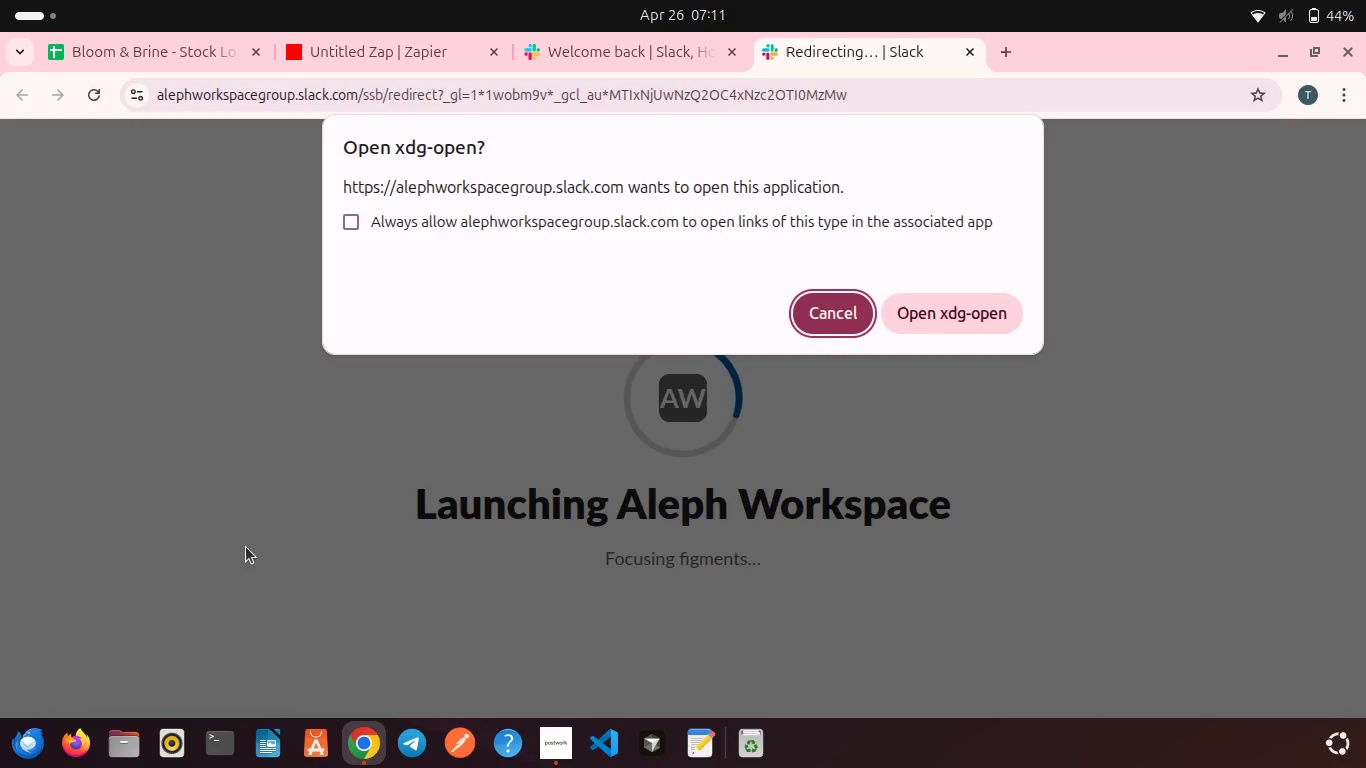 
left_click([828, 312])
 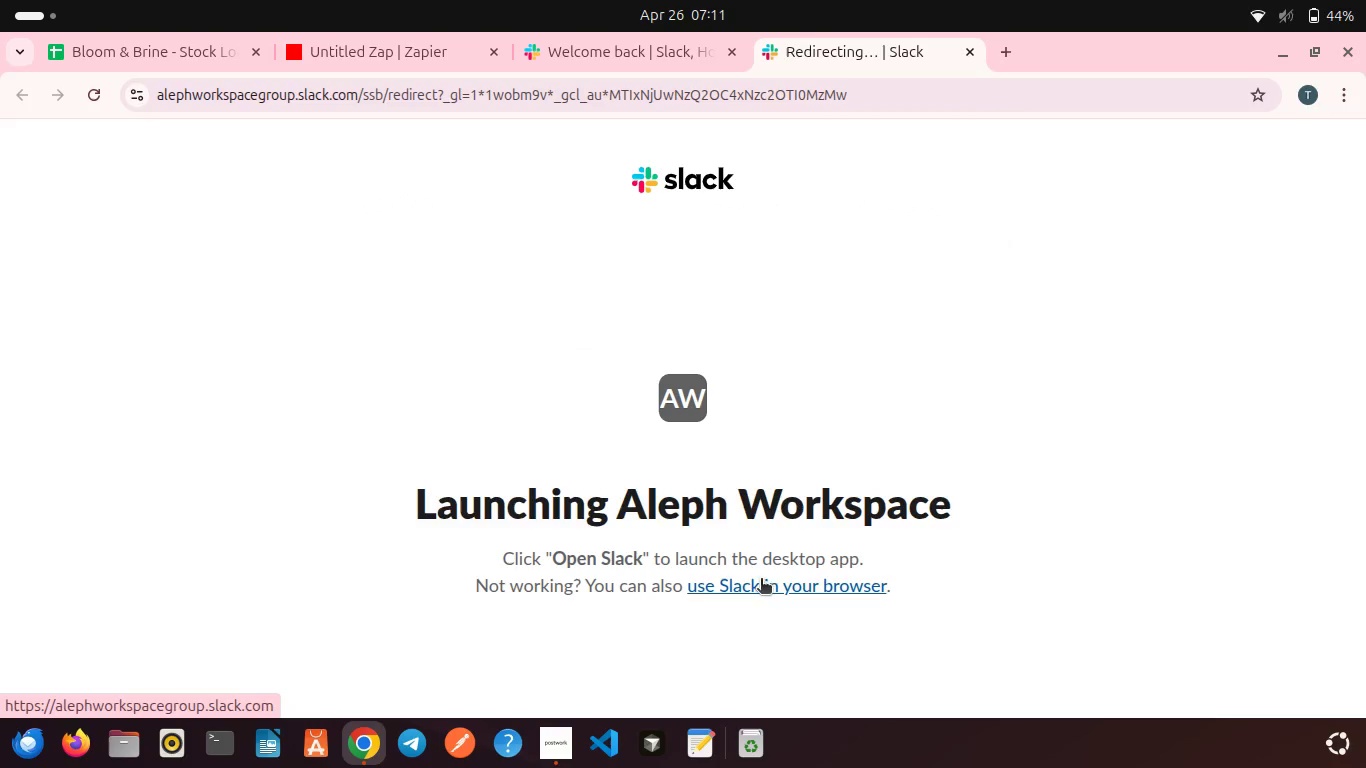 
left_click([761, 582])
 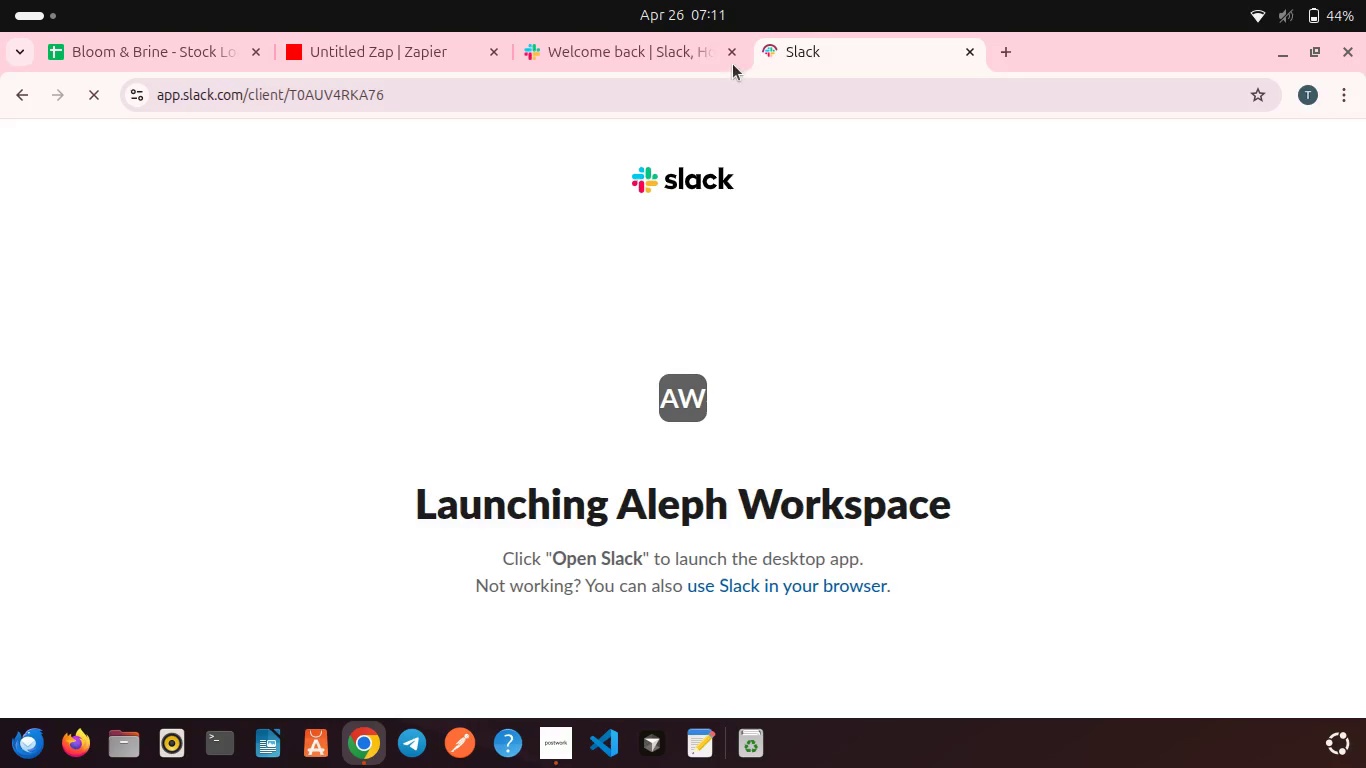 
left_click([730, 48])
 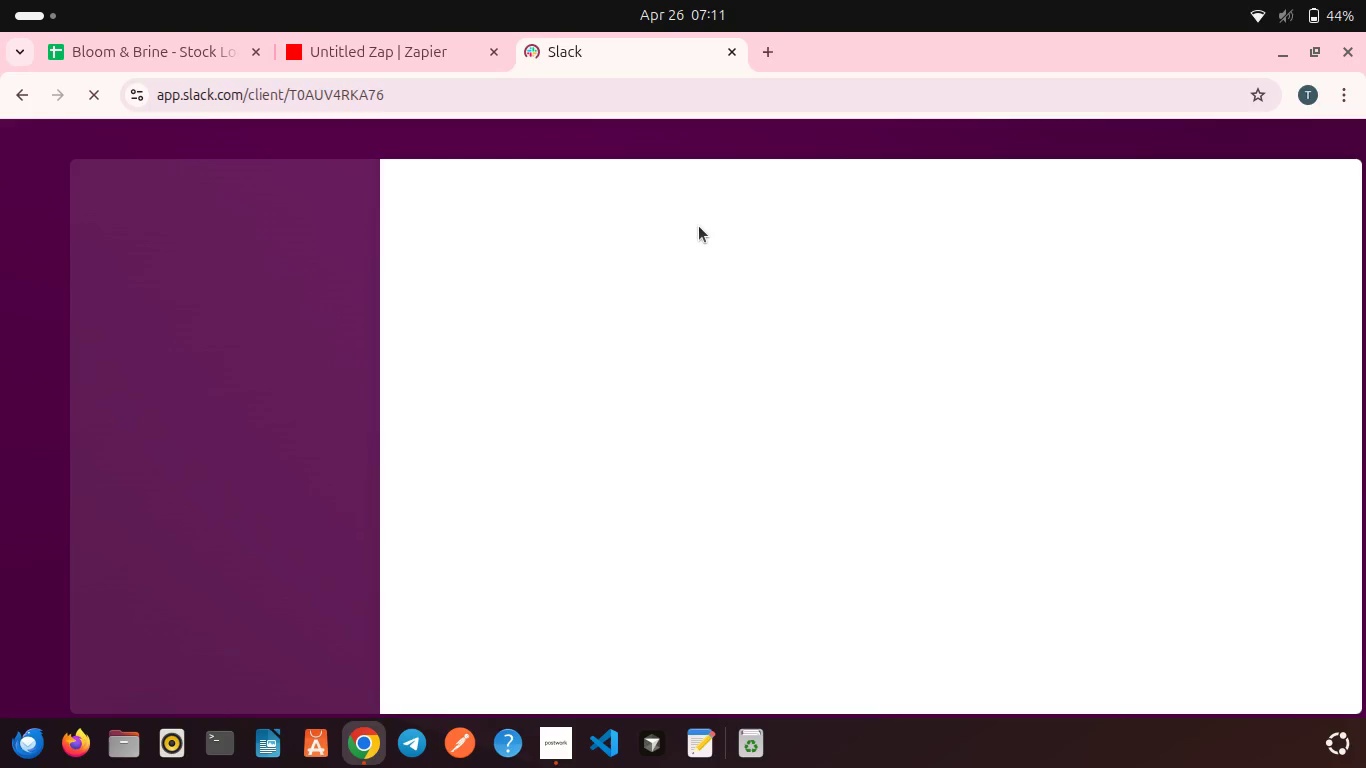 
wait(12.83)
 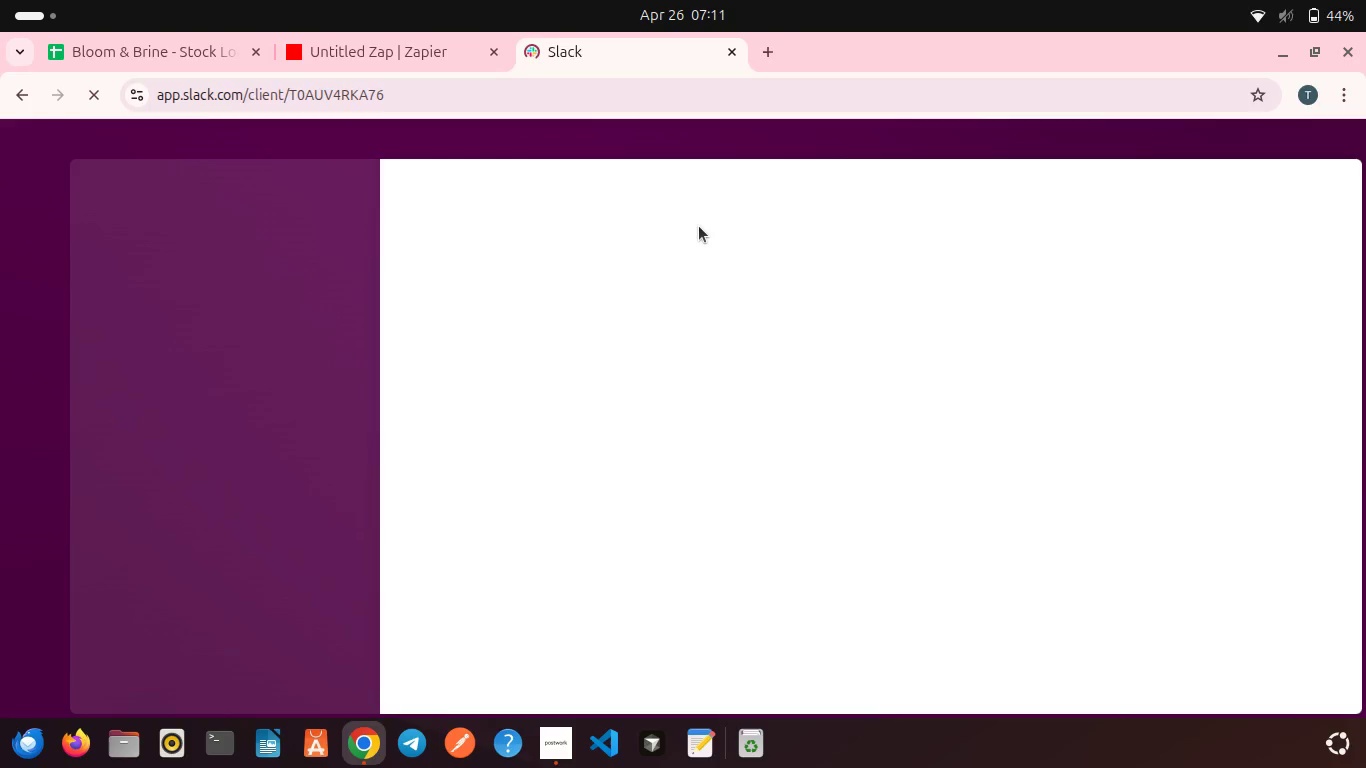 
left_click([437, 66])
 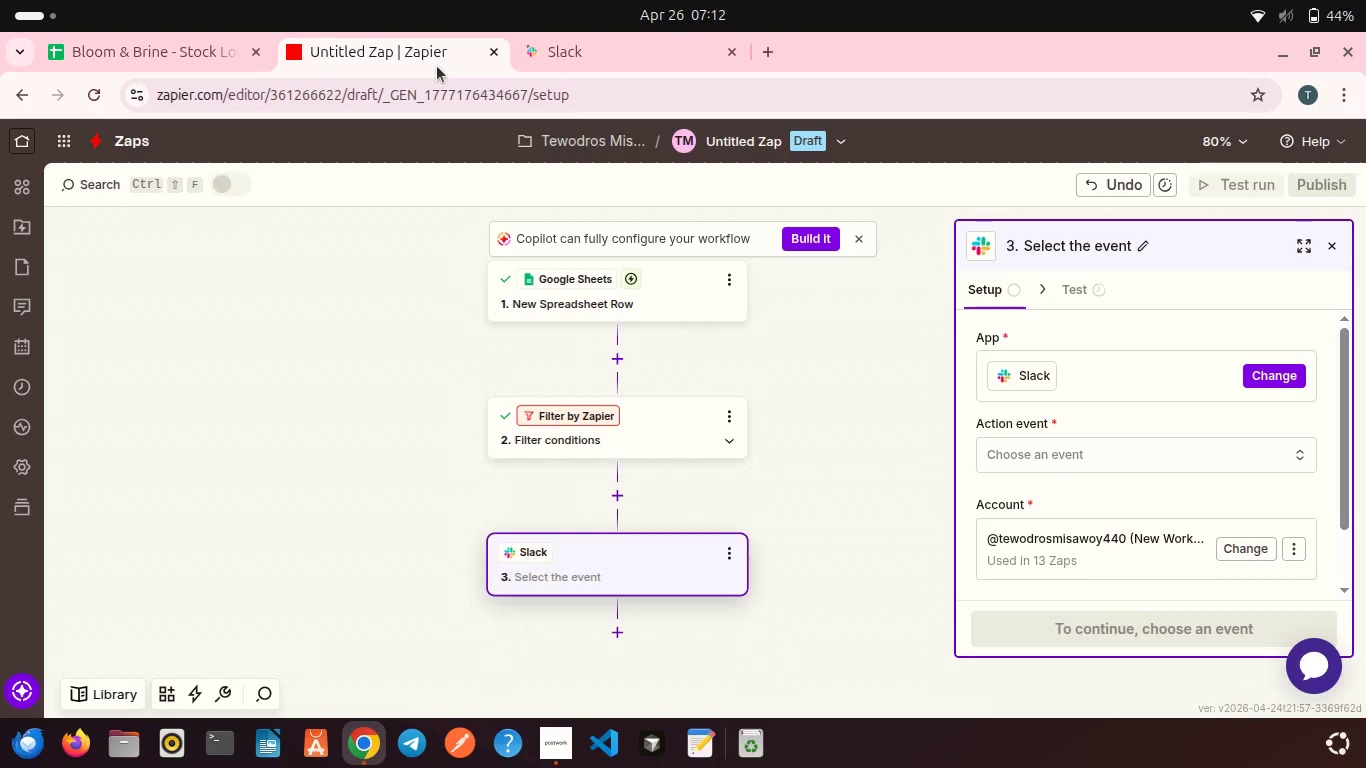 
wait(9.84)
 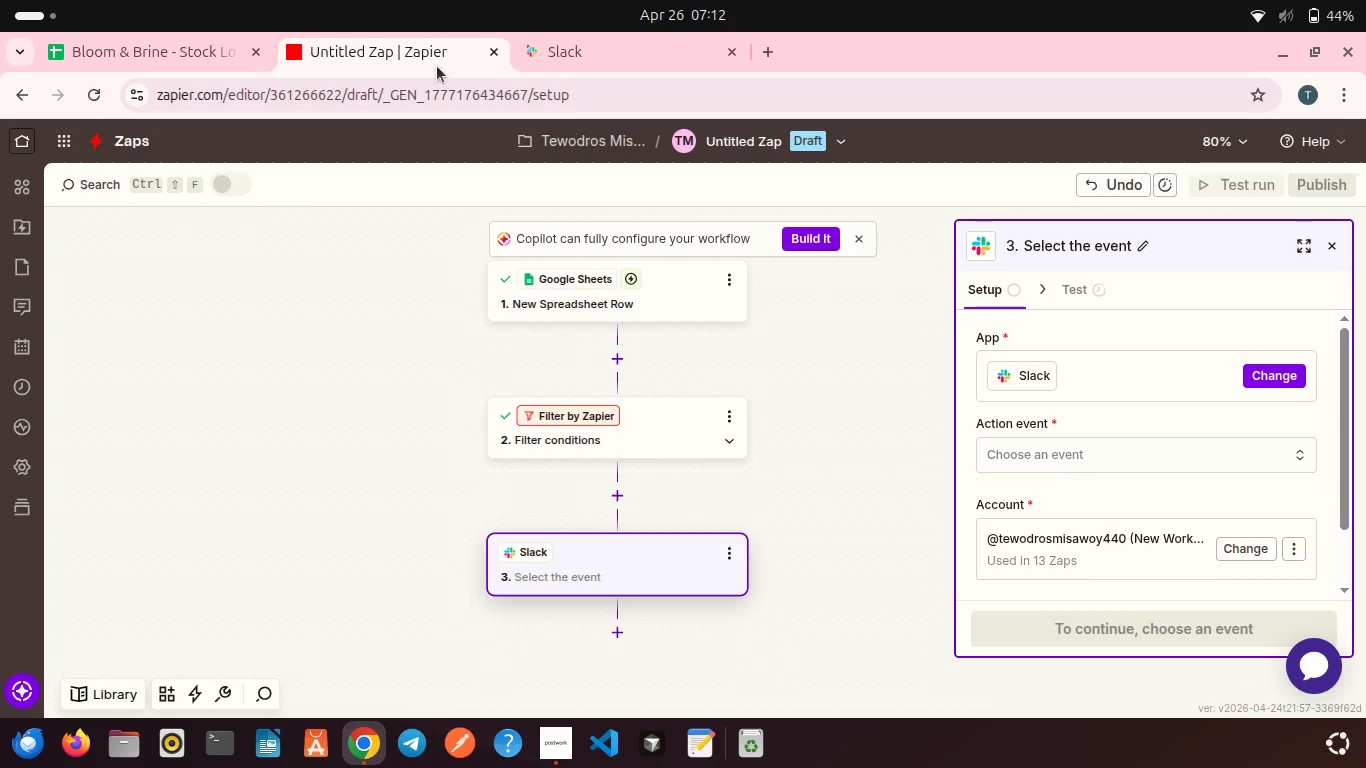 
left_click([586, 46])
 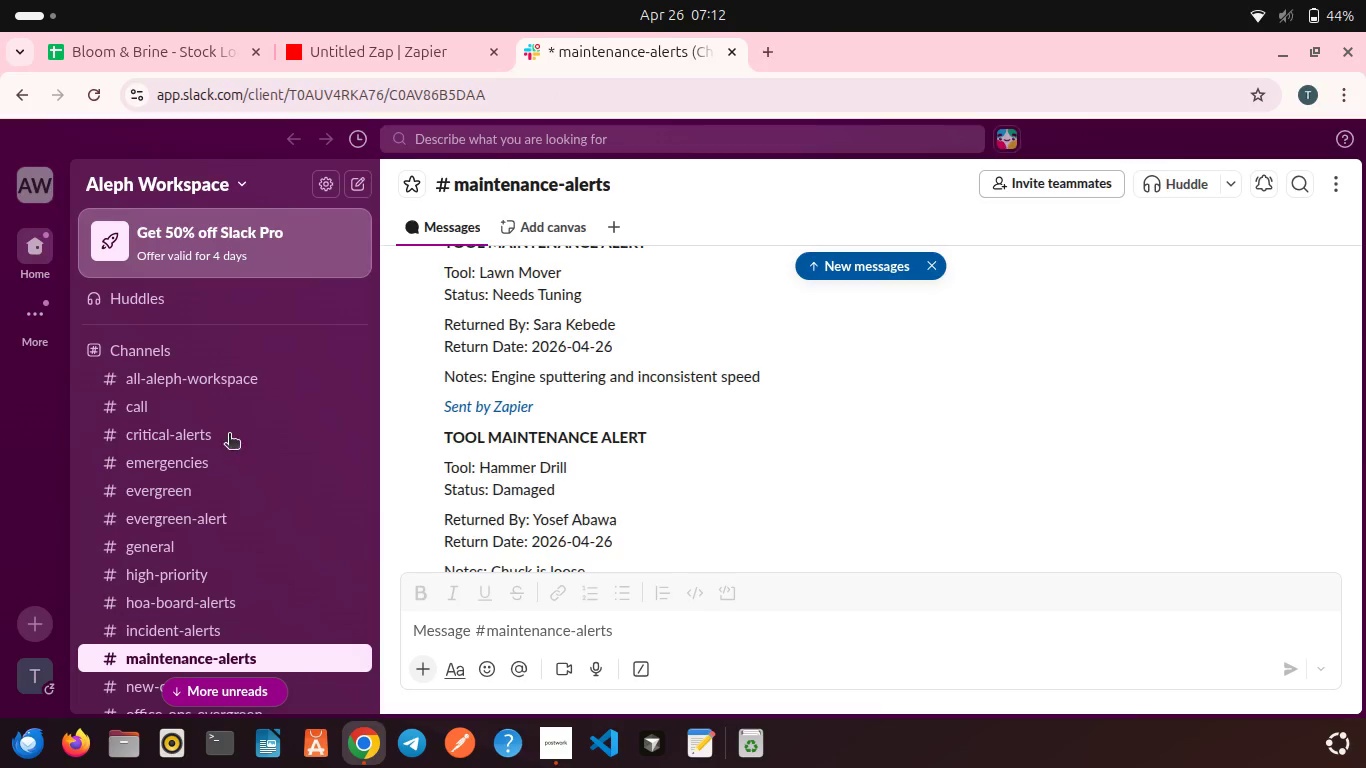 
scroll: coordinate [206, 417], scroll_direction: up, amount: 9.0
 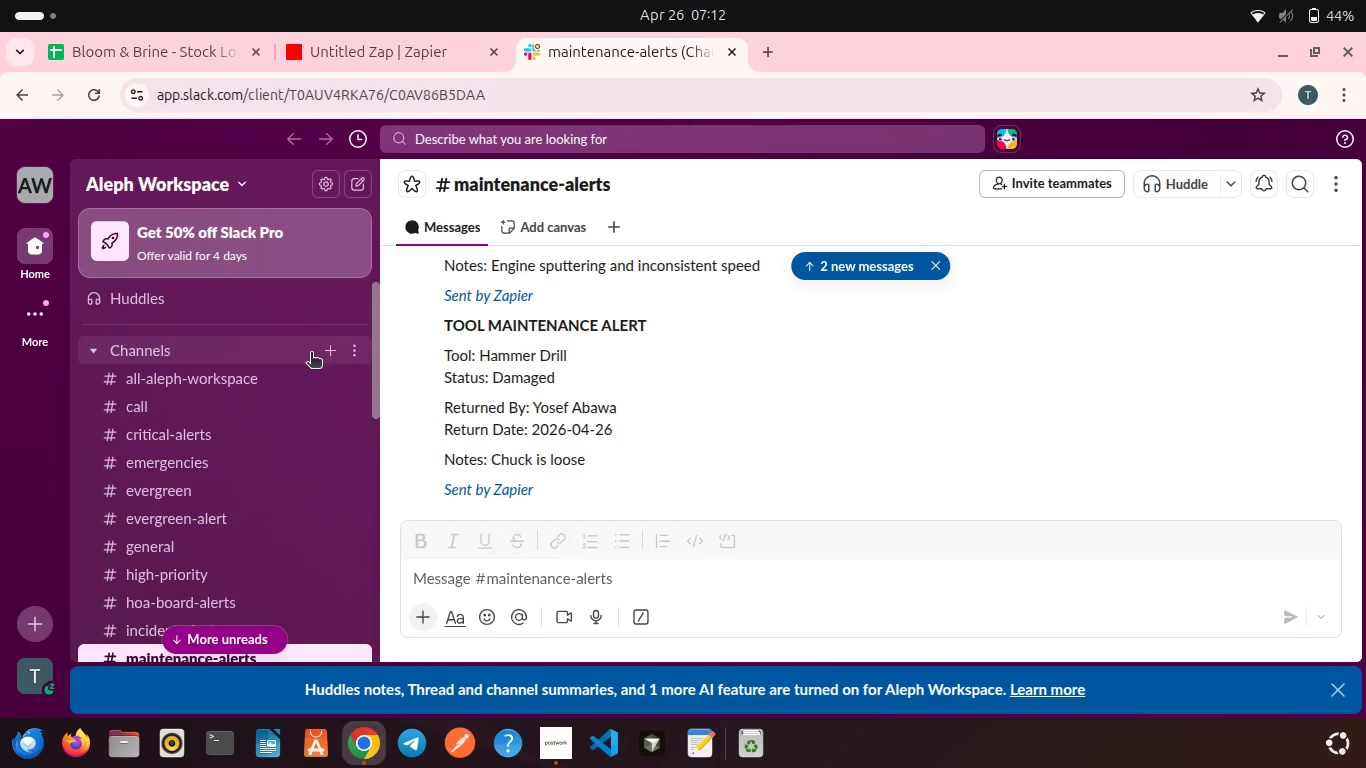 
left_click([328, 348])
 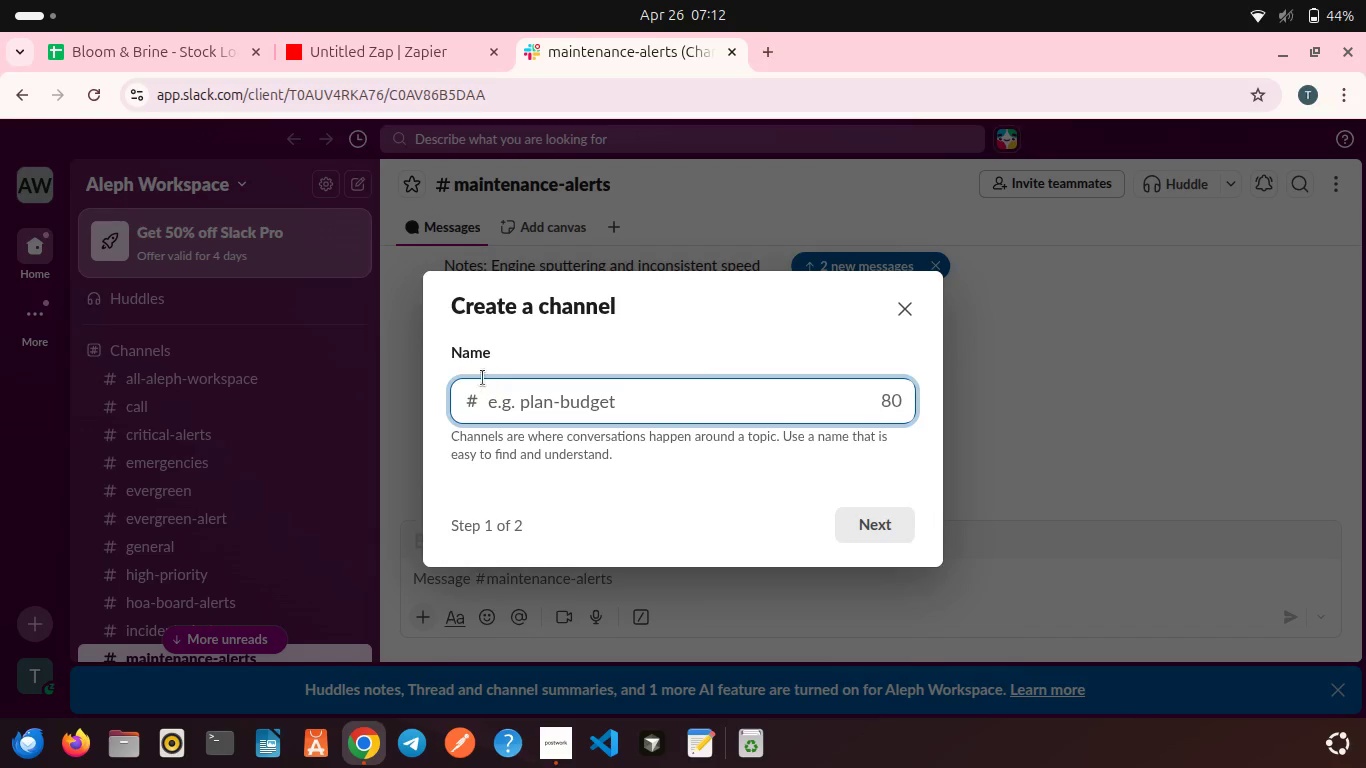 
left_click([491, 389])
 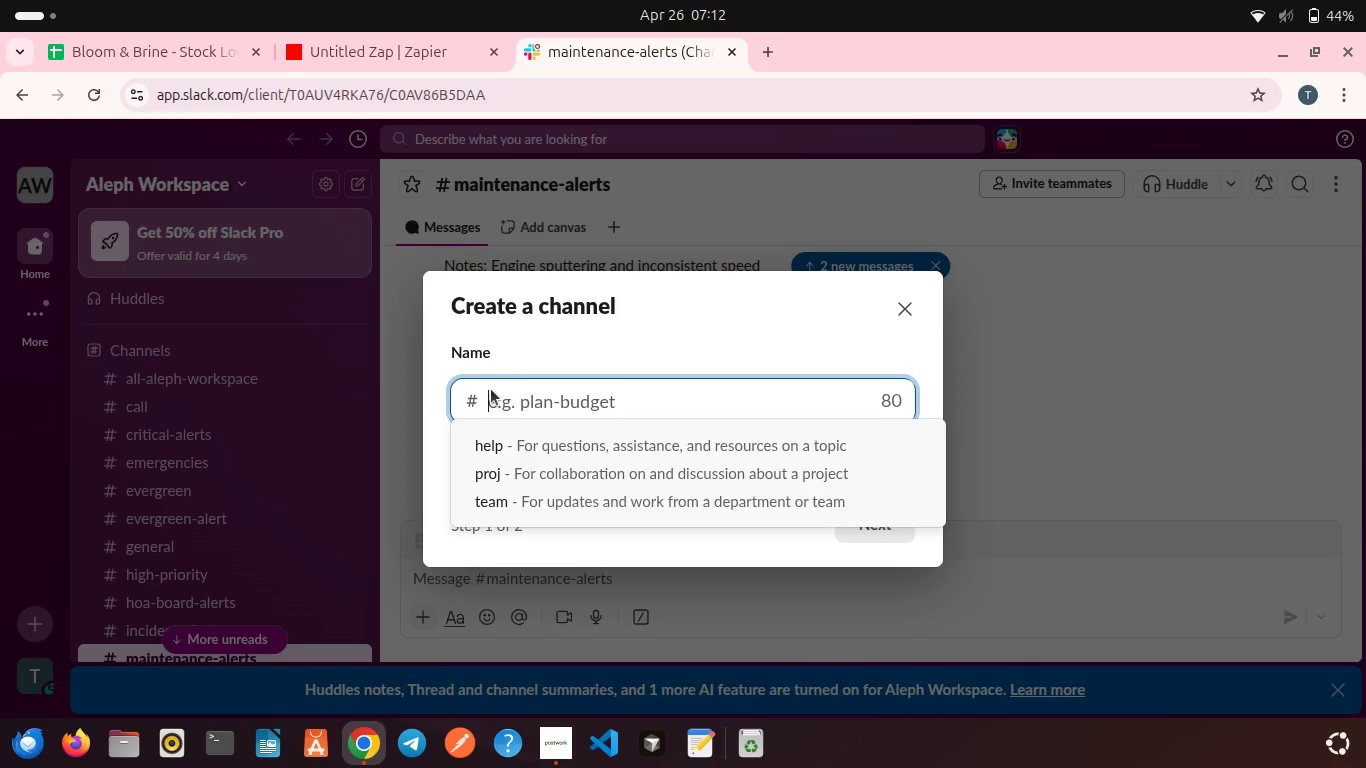 
type(floor-updates)
 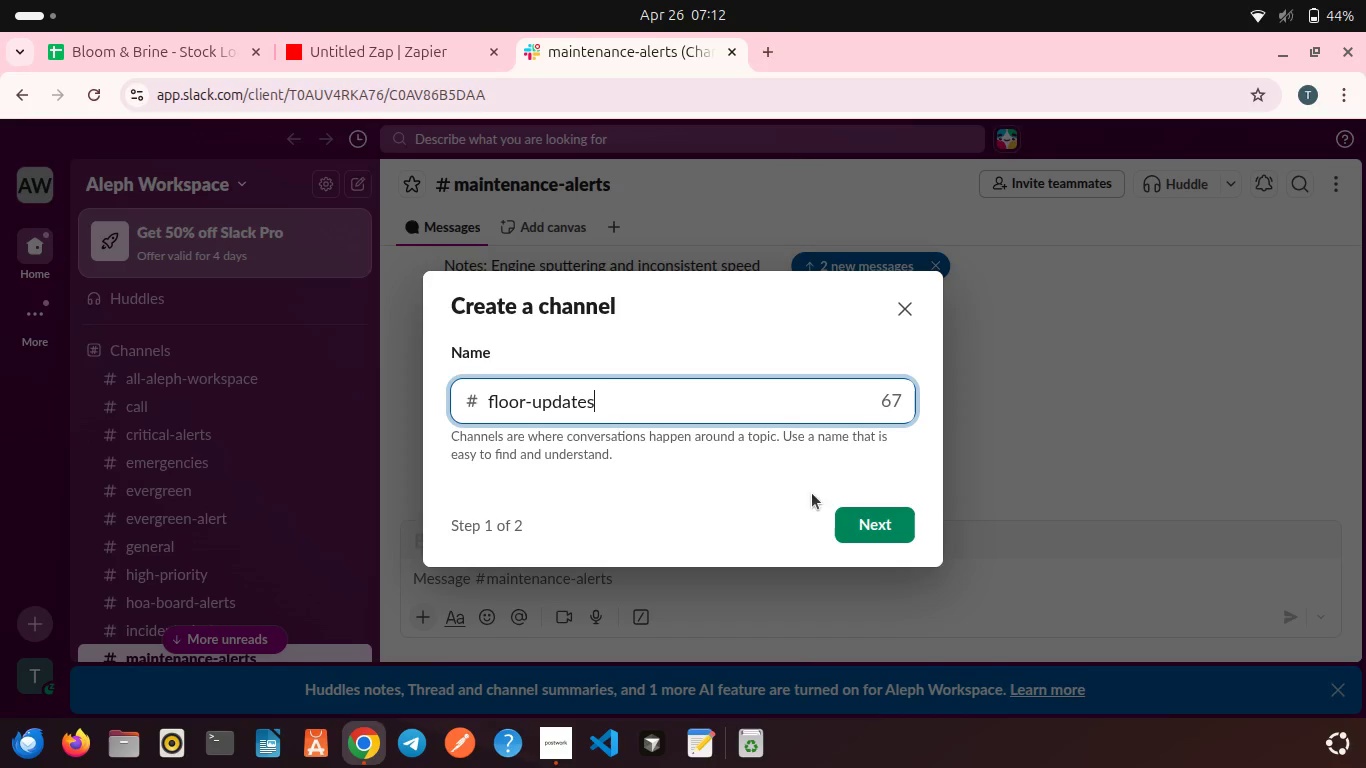 
left_click([864, 523])
 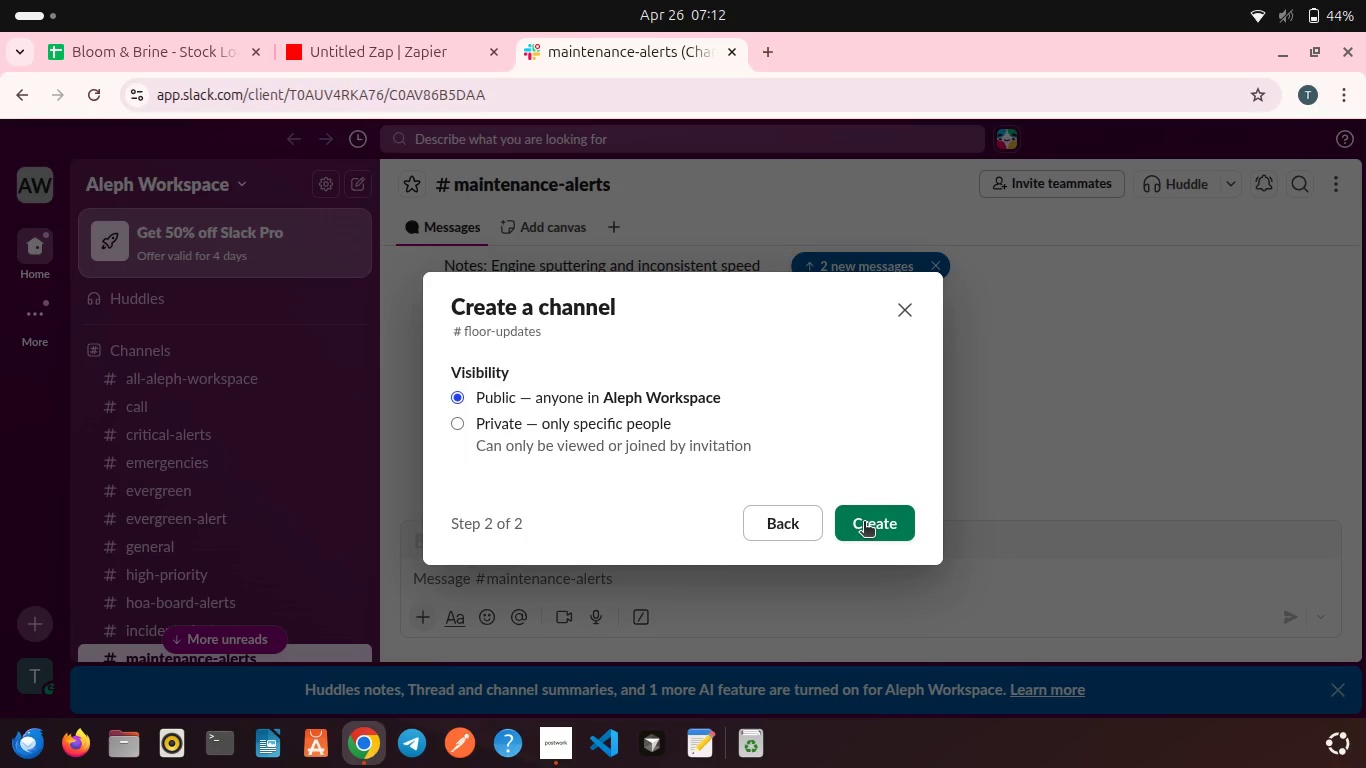 
left_click([864, 523])
 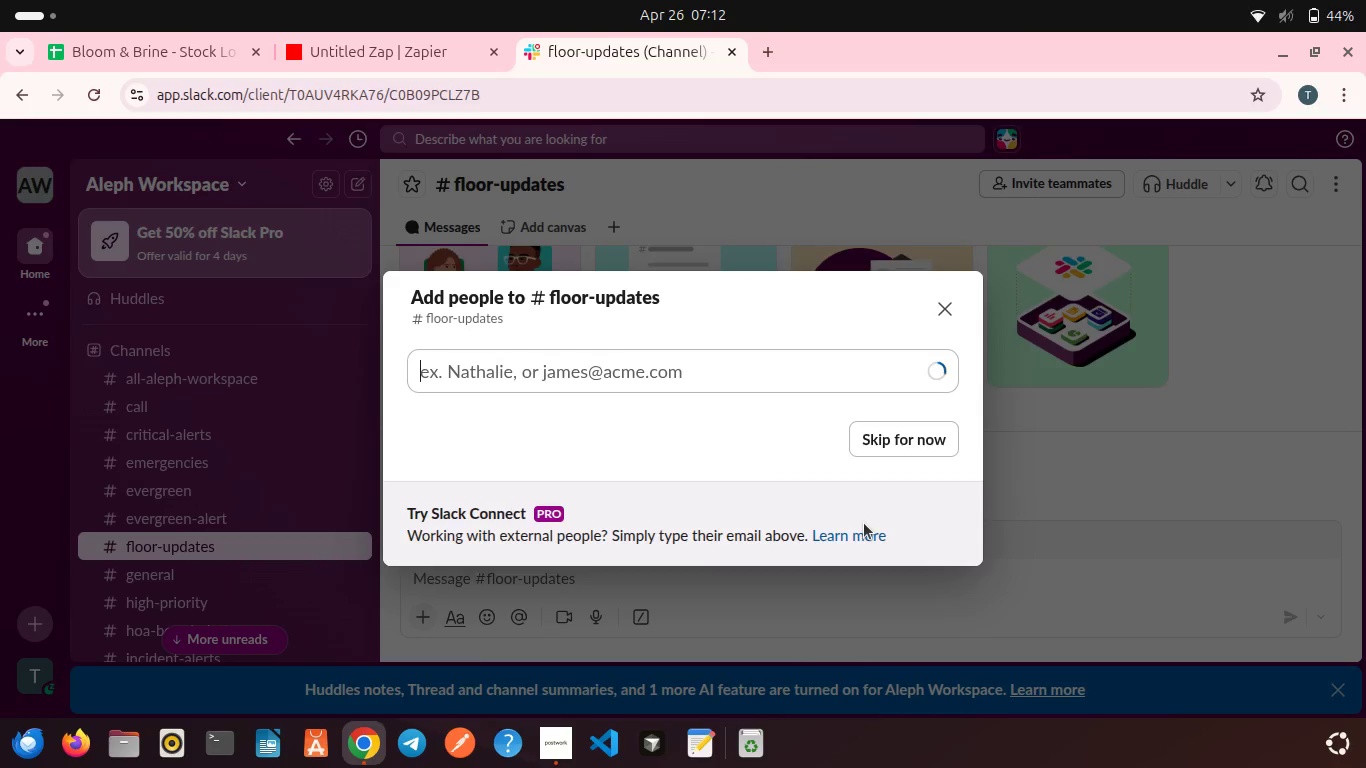 
left_click([892, 445])
 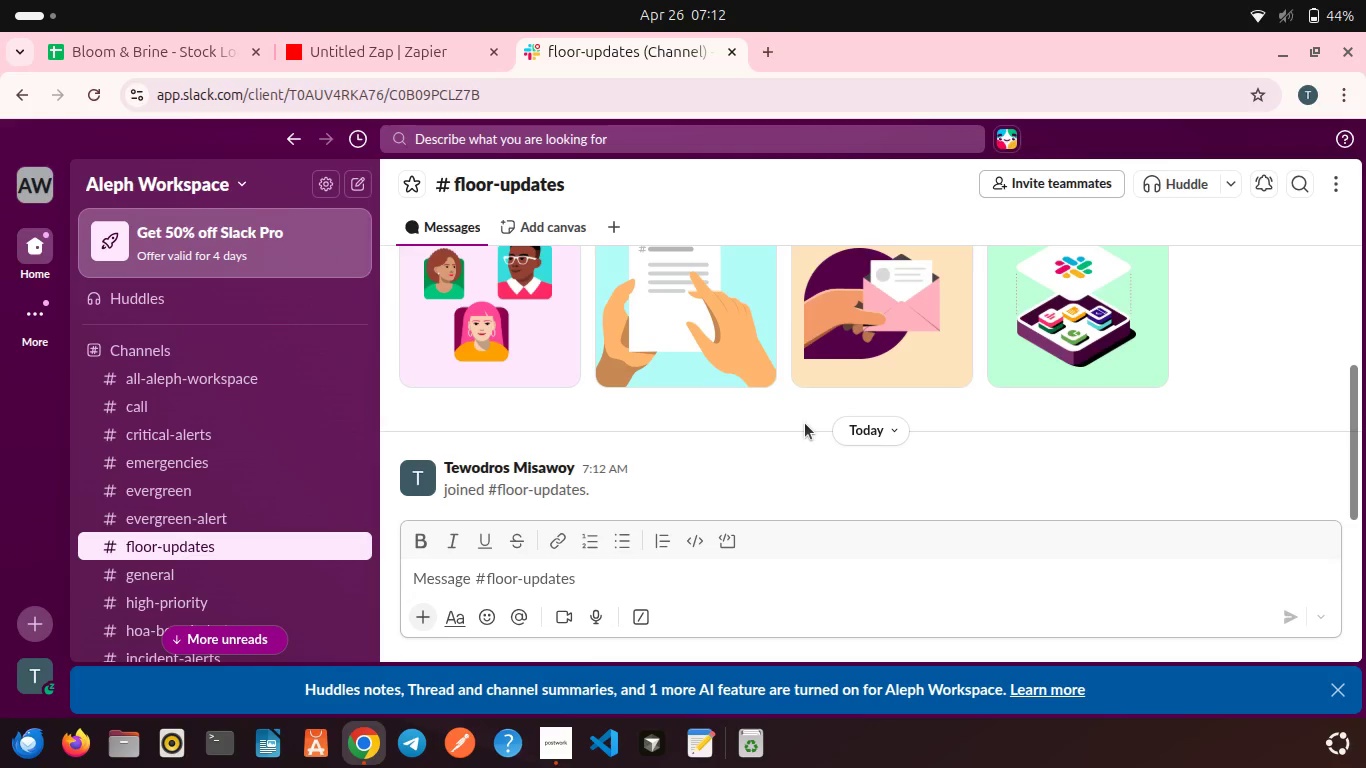 
scroll: coordinate [805, 423], scroll_direction: down, amount: 2.0
 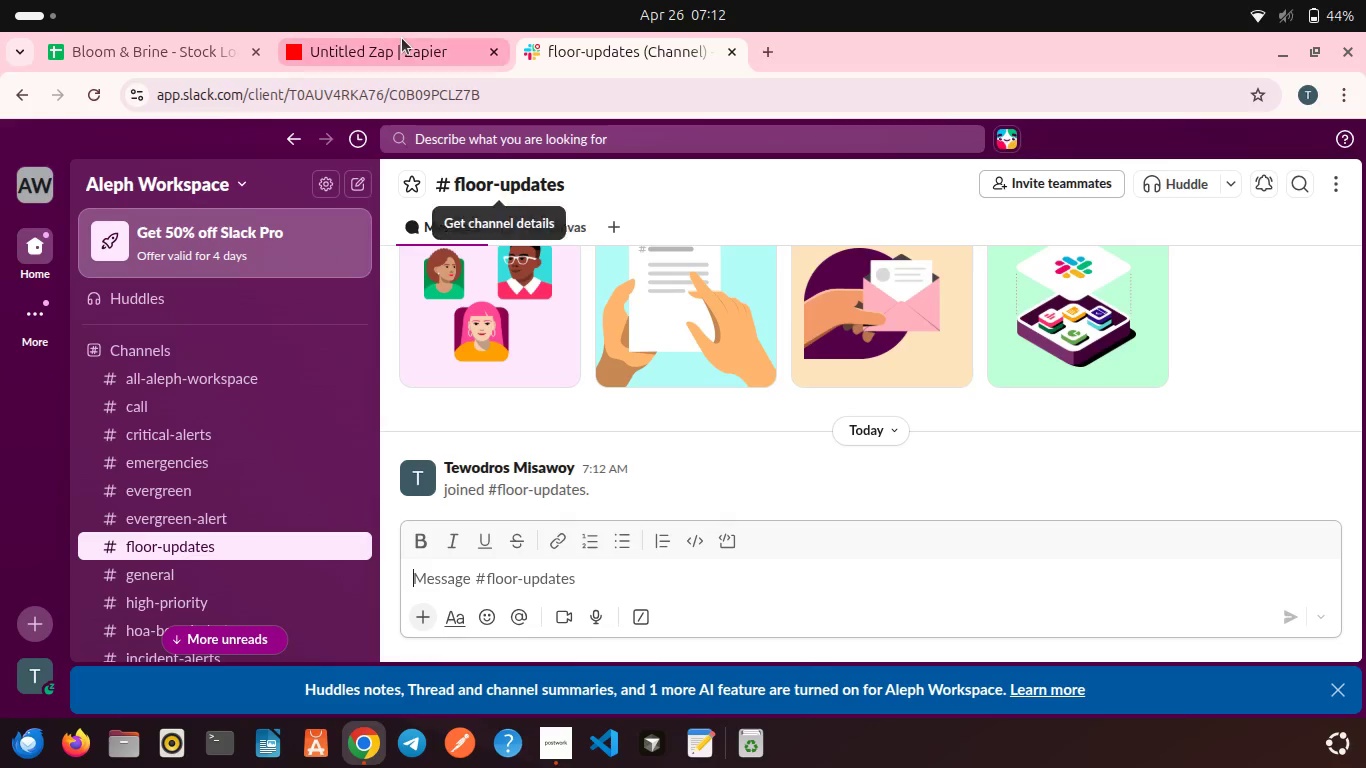 
left_click([402, 38])
 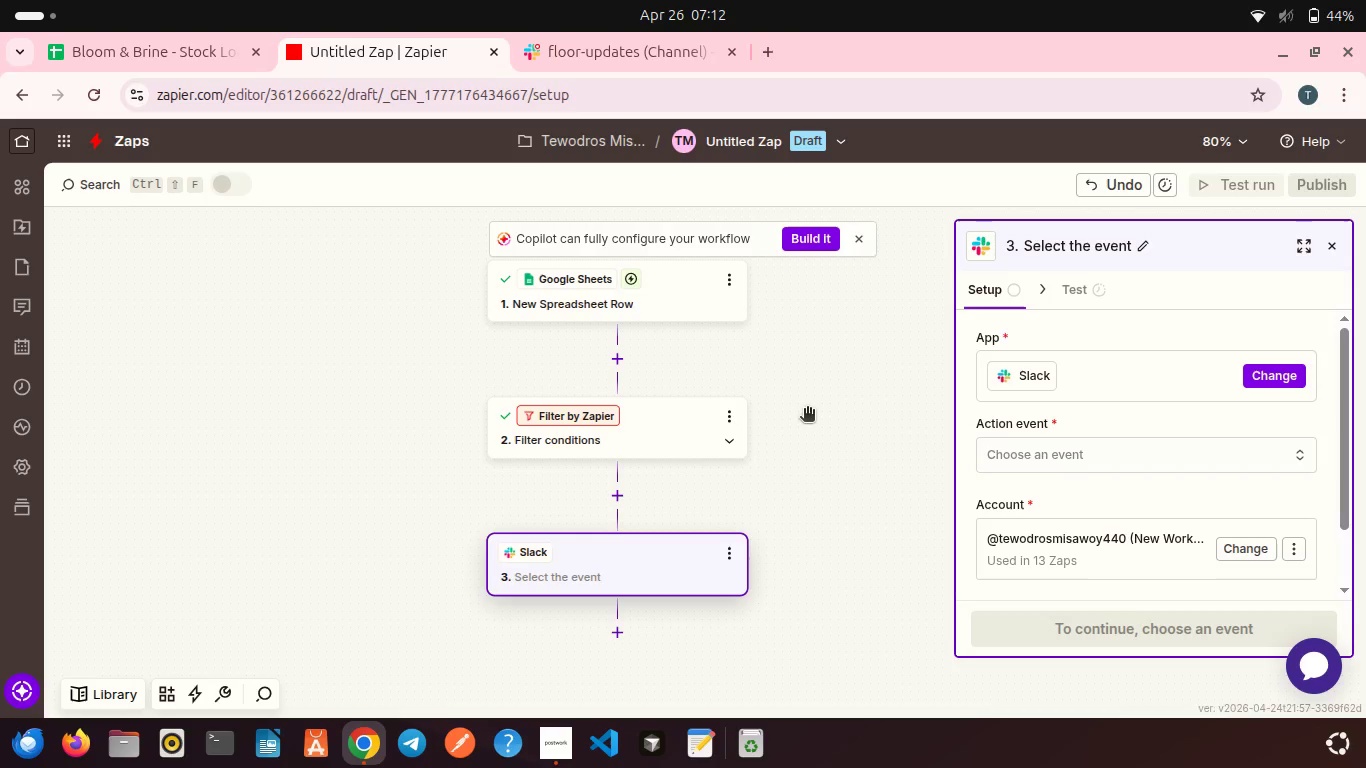 
left_click([1021, 457])
 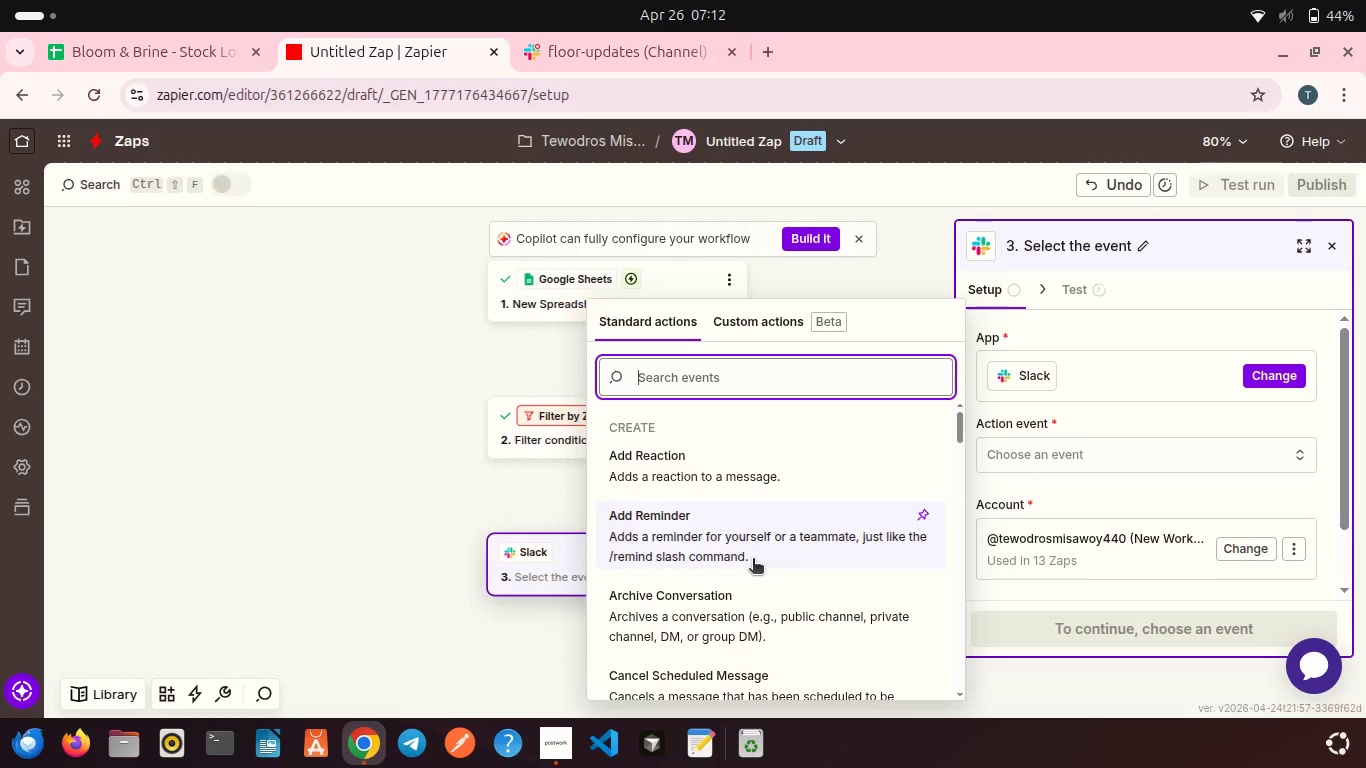 
scroll: coordinate [753, 560], scroll_direction: down, amount: 7.0
 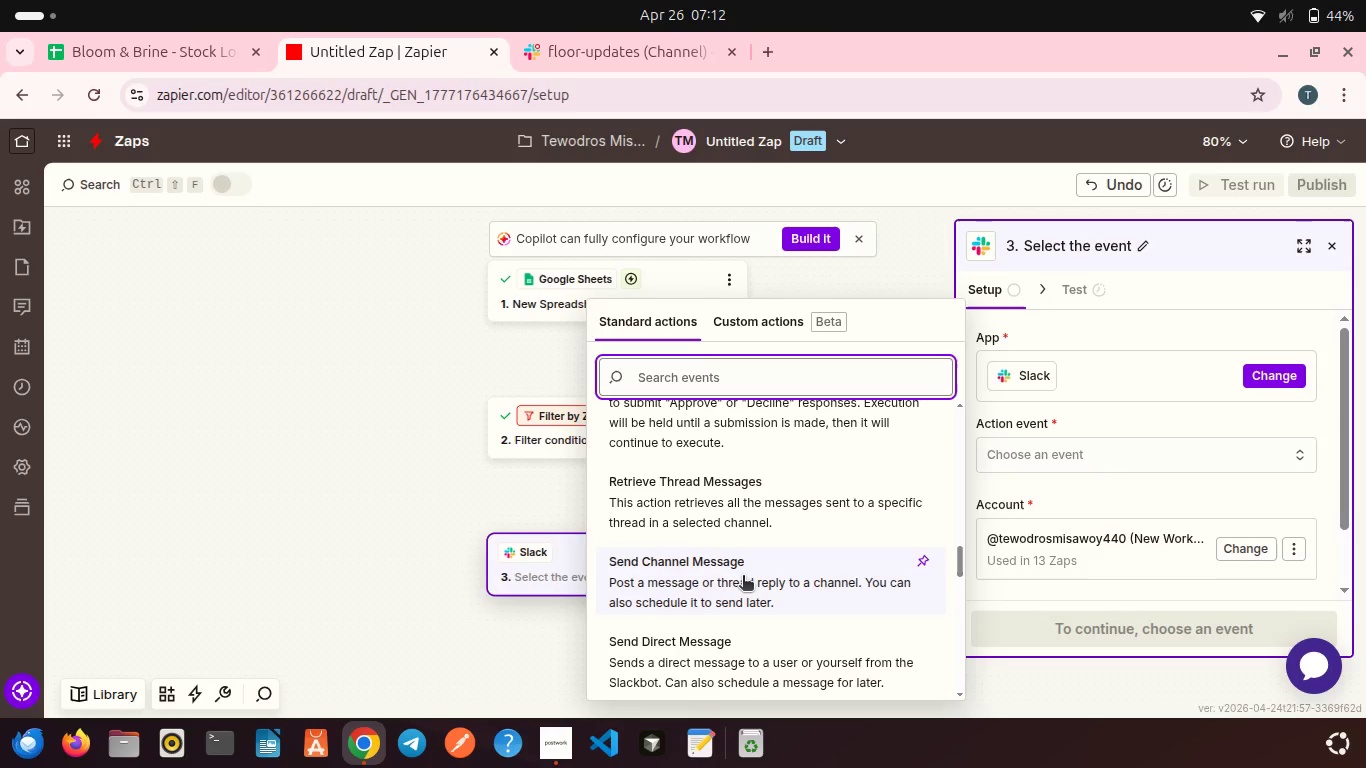 
left_click([743, 577])
 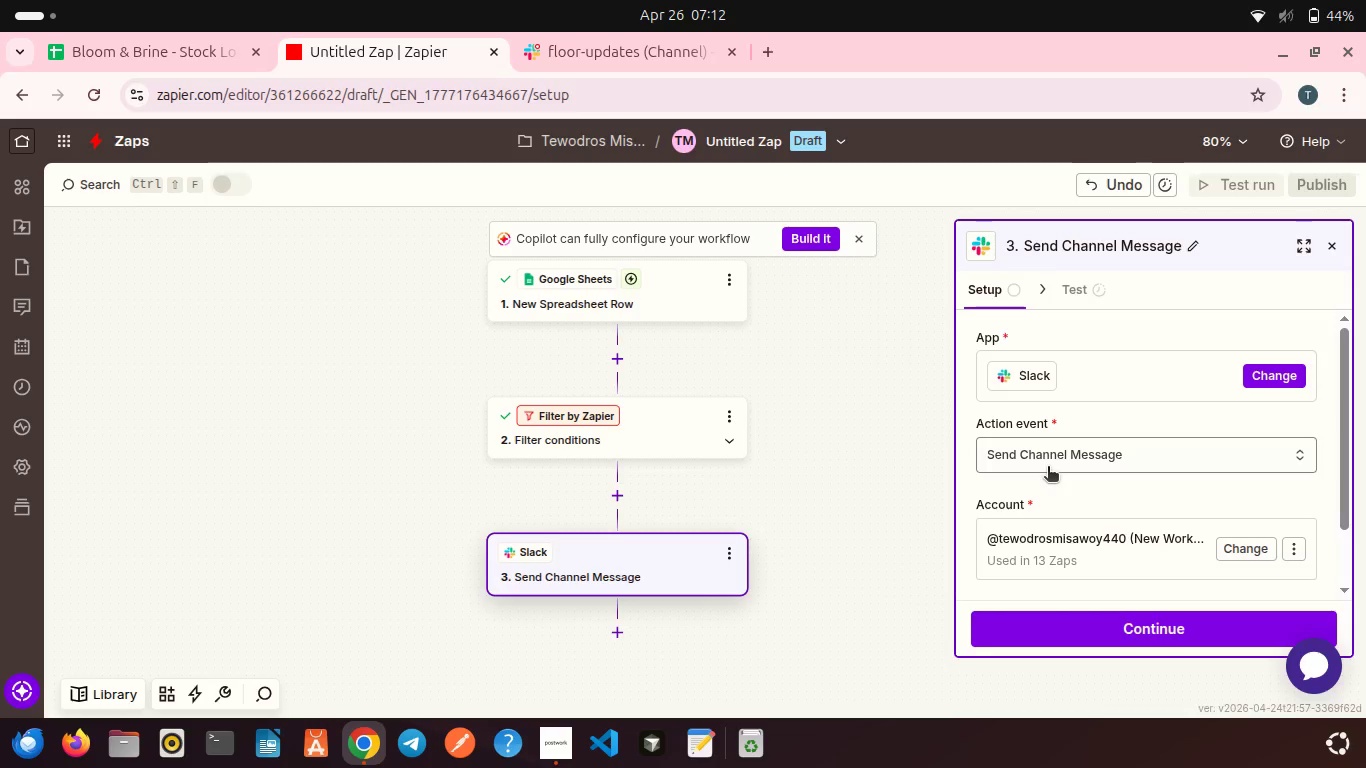 
scroll: coordinate [1064, 525], scroll_direction: down, amount: 3.0
 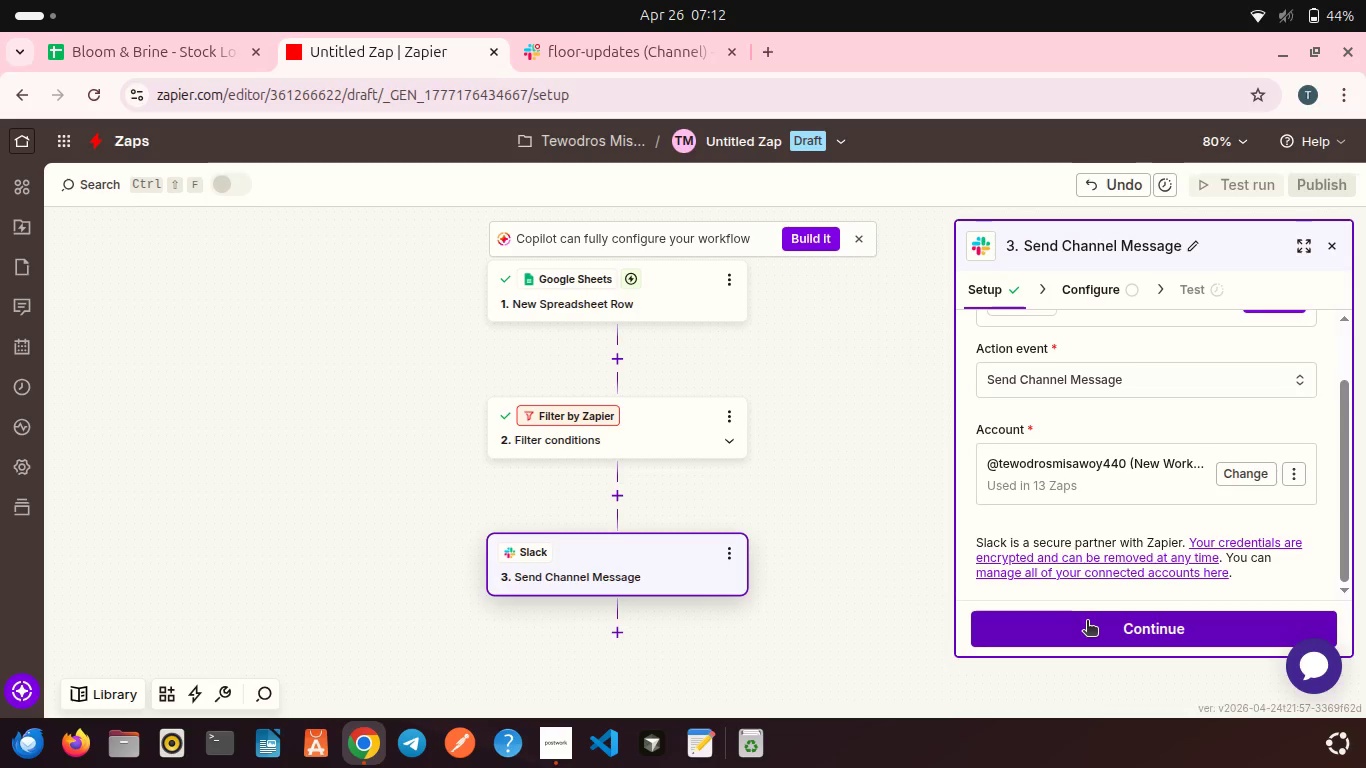 
left_click([1087, 622])
 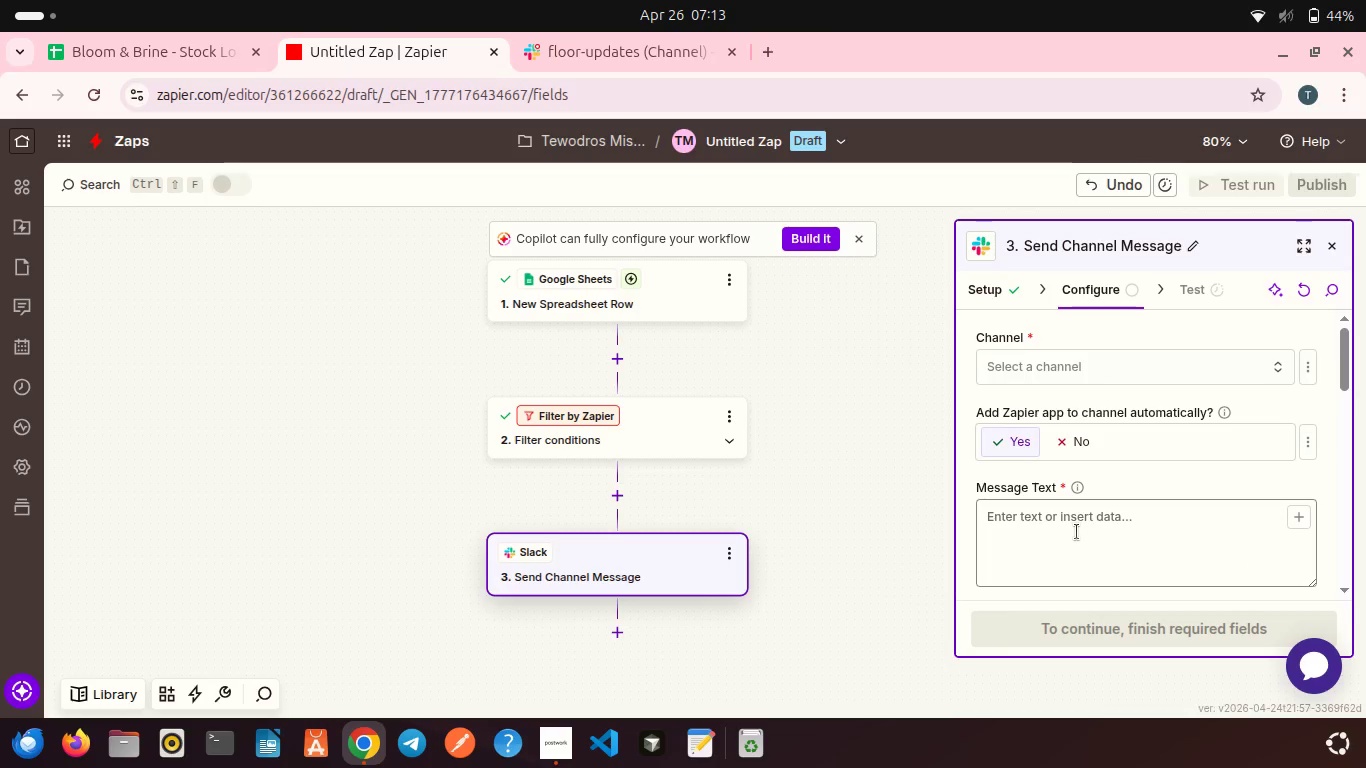 
left_click([1034, 380])
 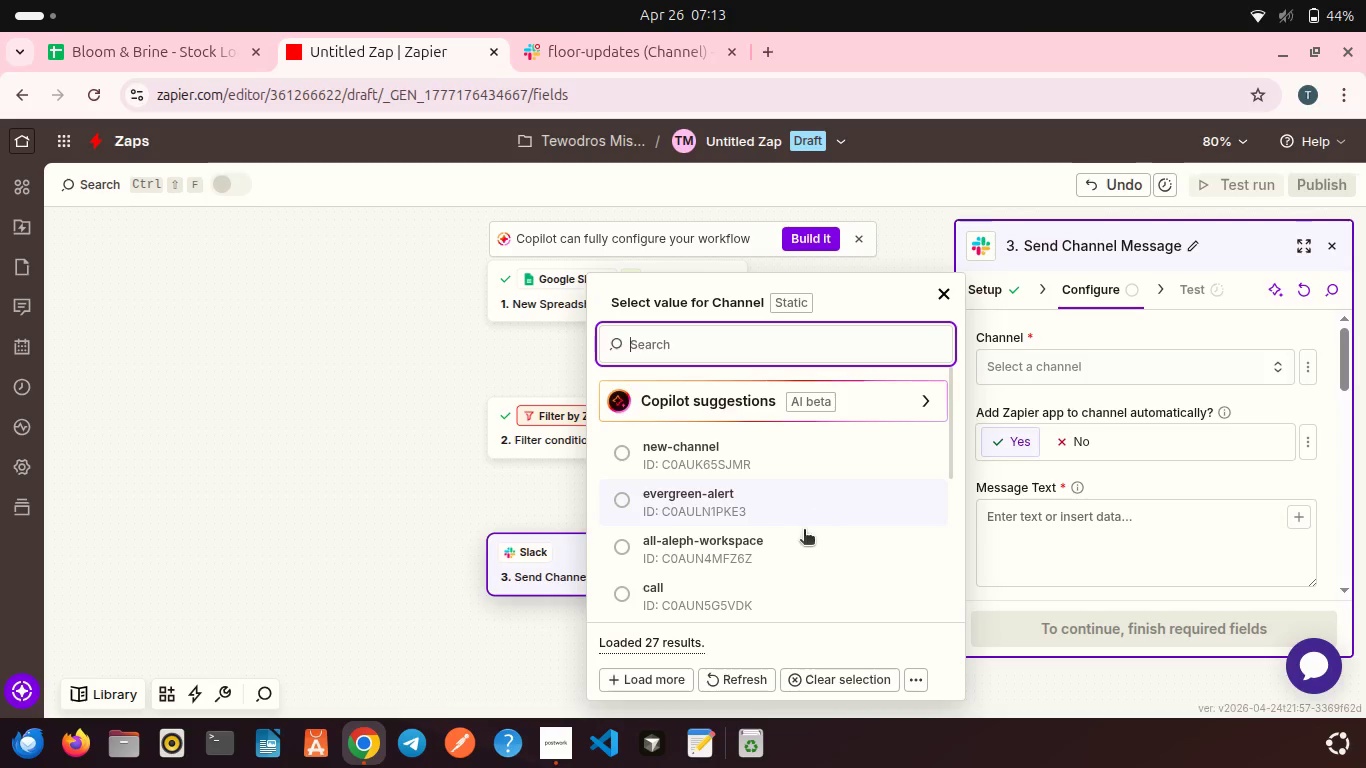 
scroll: coordinate [802, 533], scroll_direction: down, amount: 7.0
 